 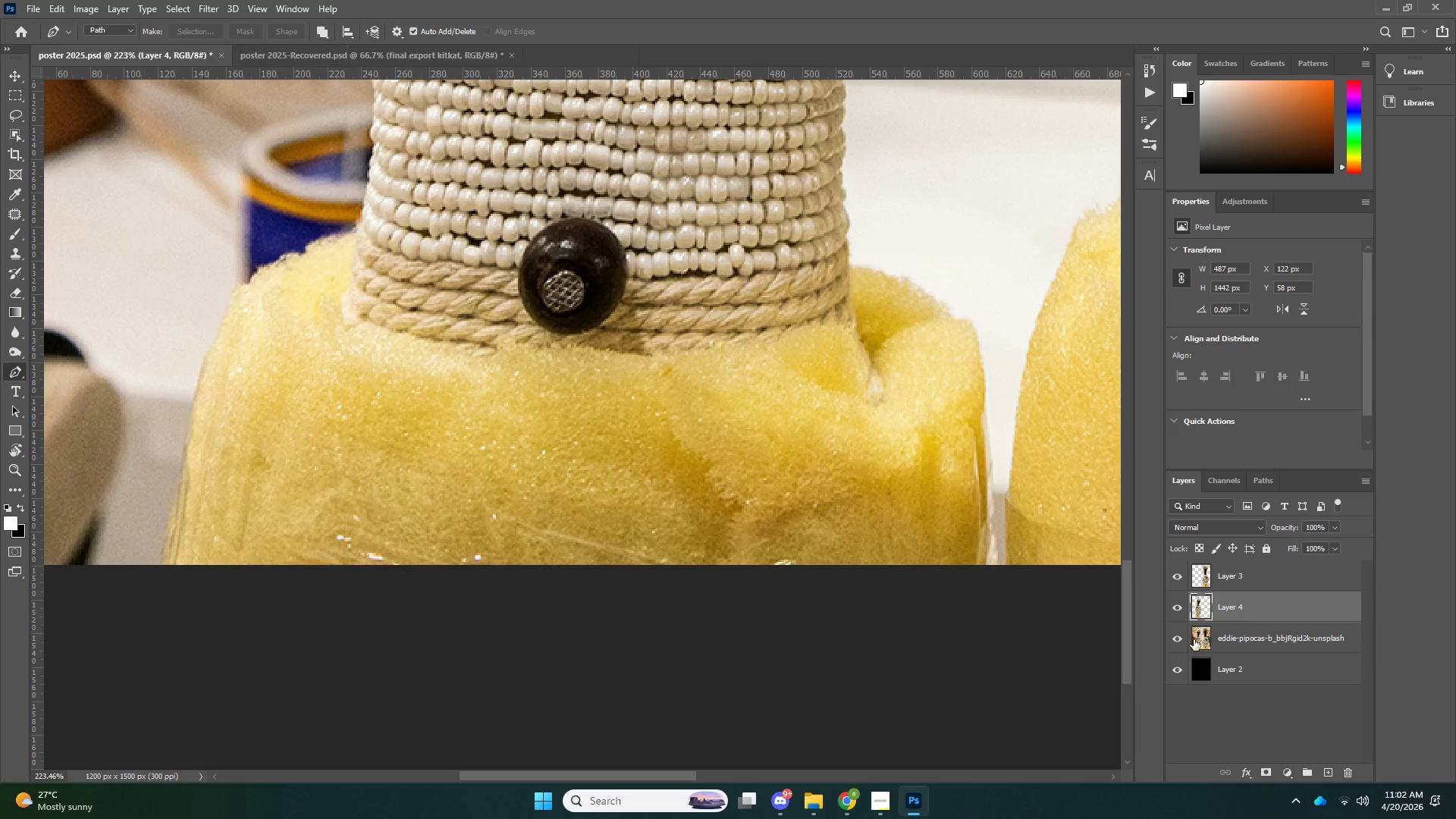 
left_click_drag(start_coordinate=[976, 464], to_coordinate=[937, 468])
 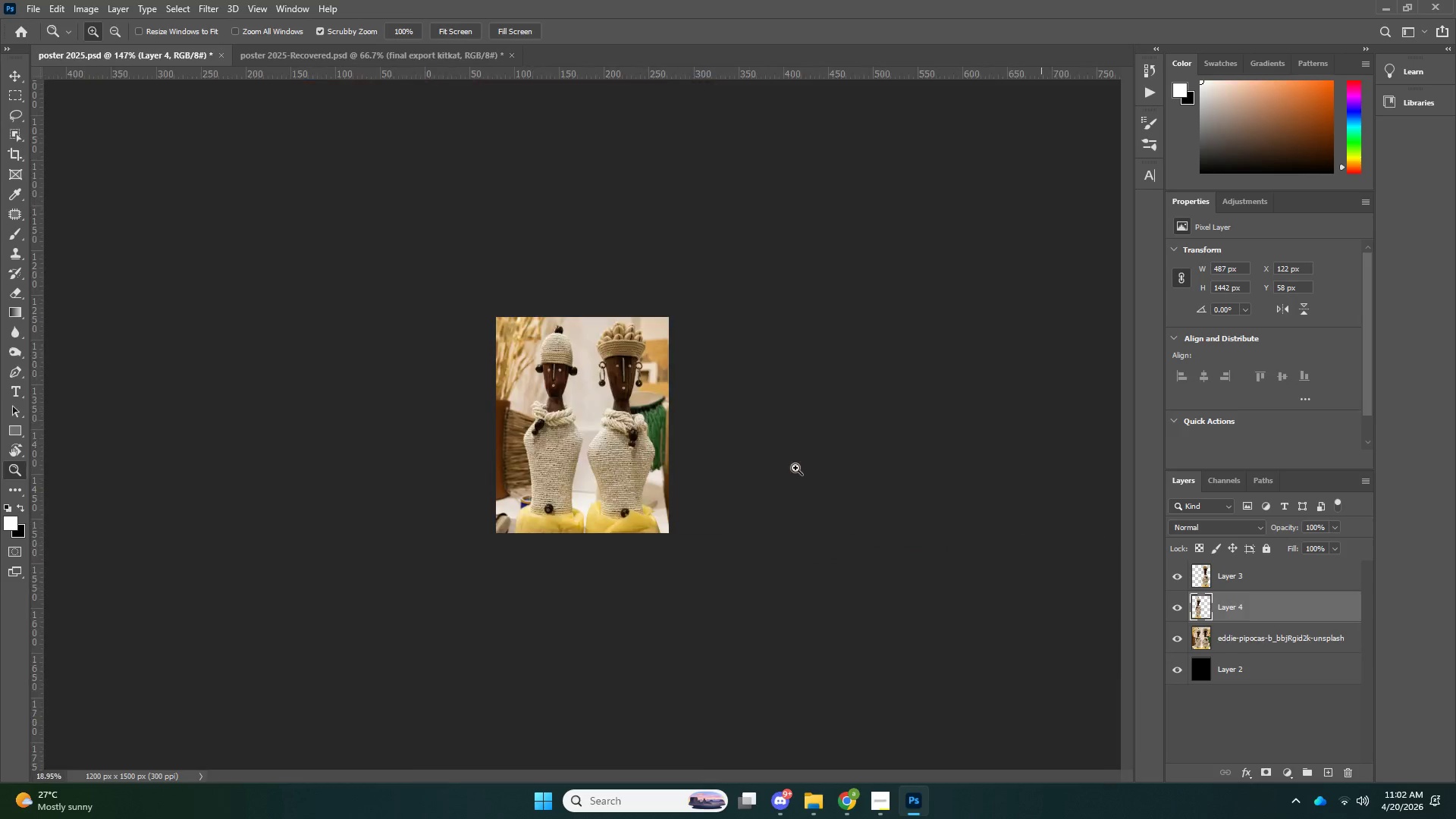 
left_click_drag(start_coordinate=[918, 468], to_coordinate=[796, 468])
 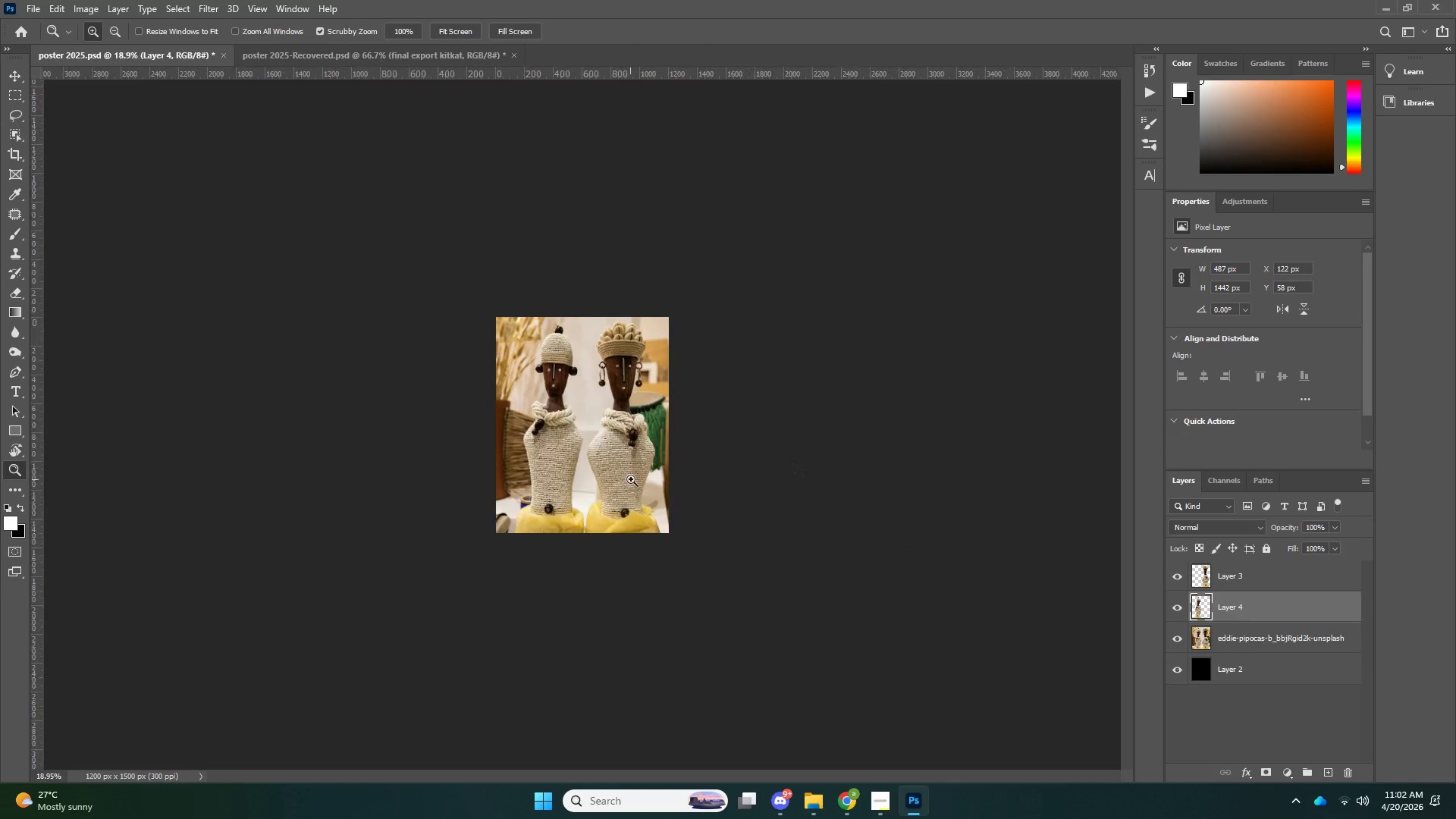 
left_click_drag(start_coordinate=[631, 479], to_coordinate=[698, 466])
 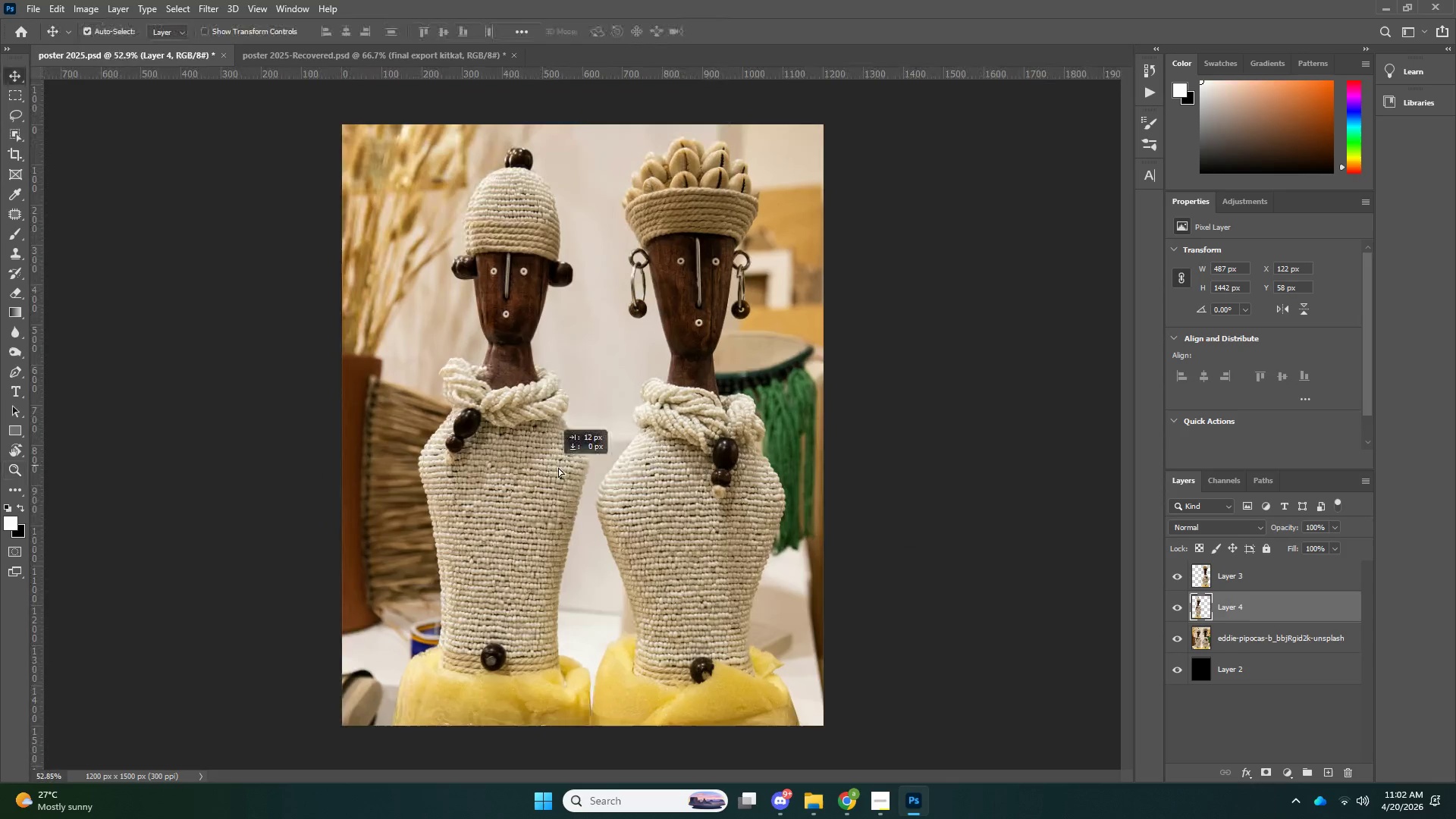 
left_click_drag(start_coordinate=[544, 465], to_coordinate=[646, 472])
 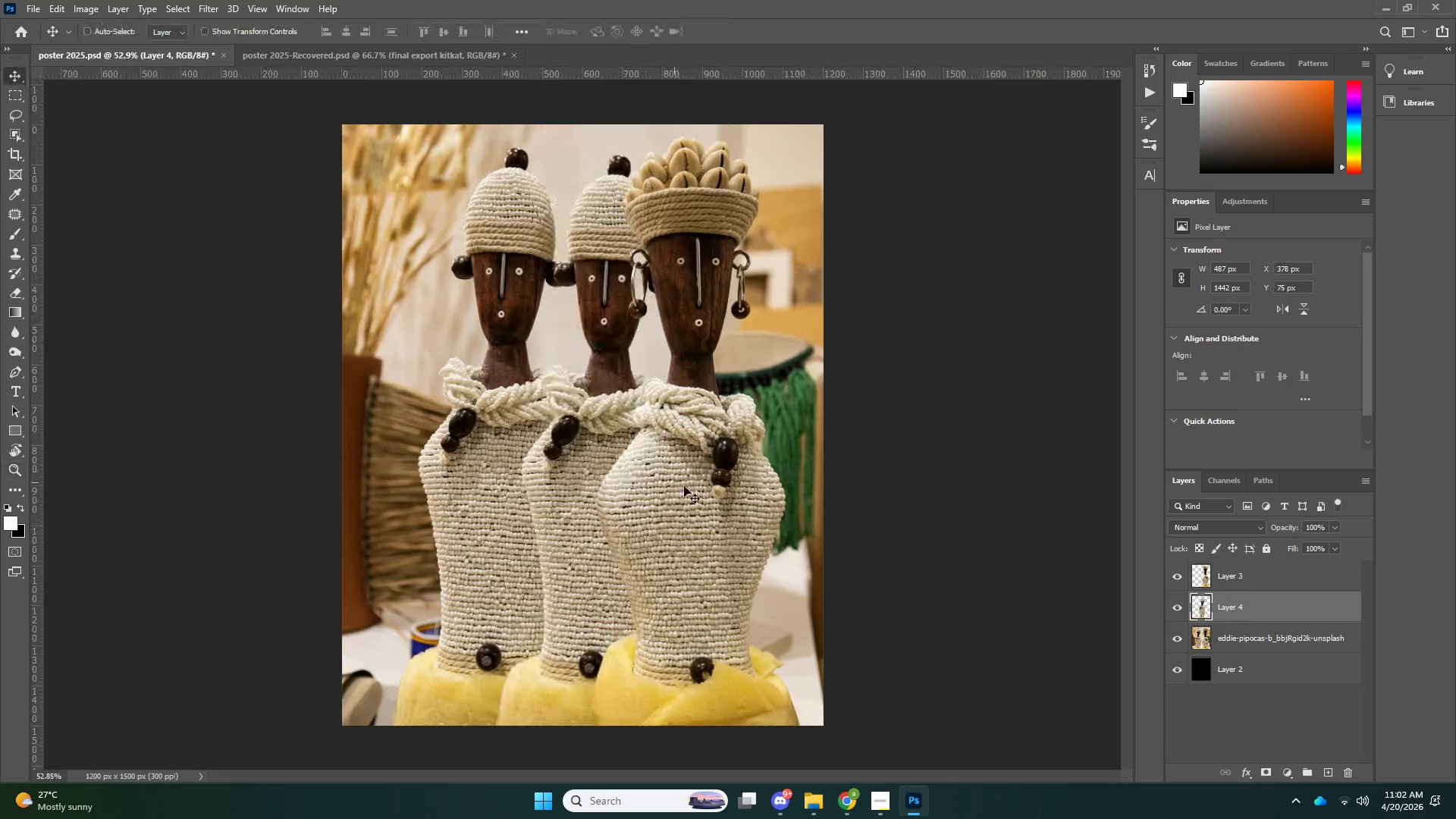 
key(Control+ControlLeft)
 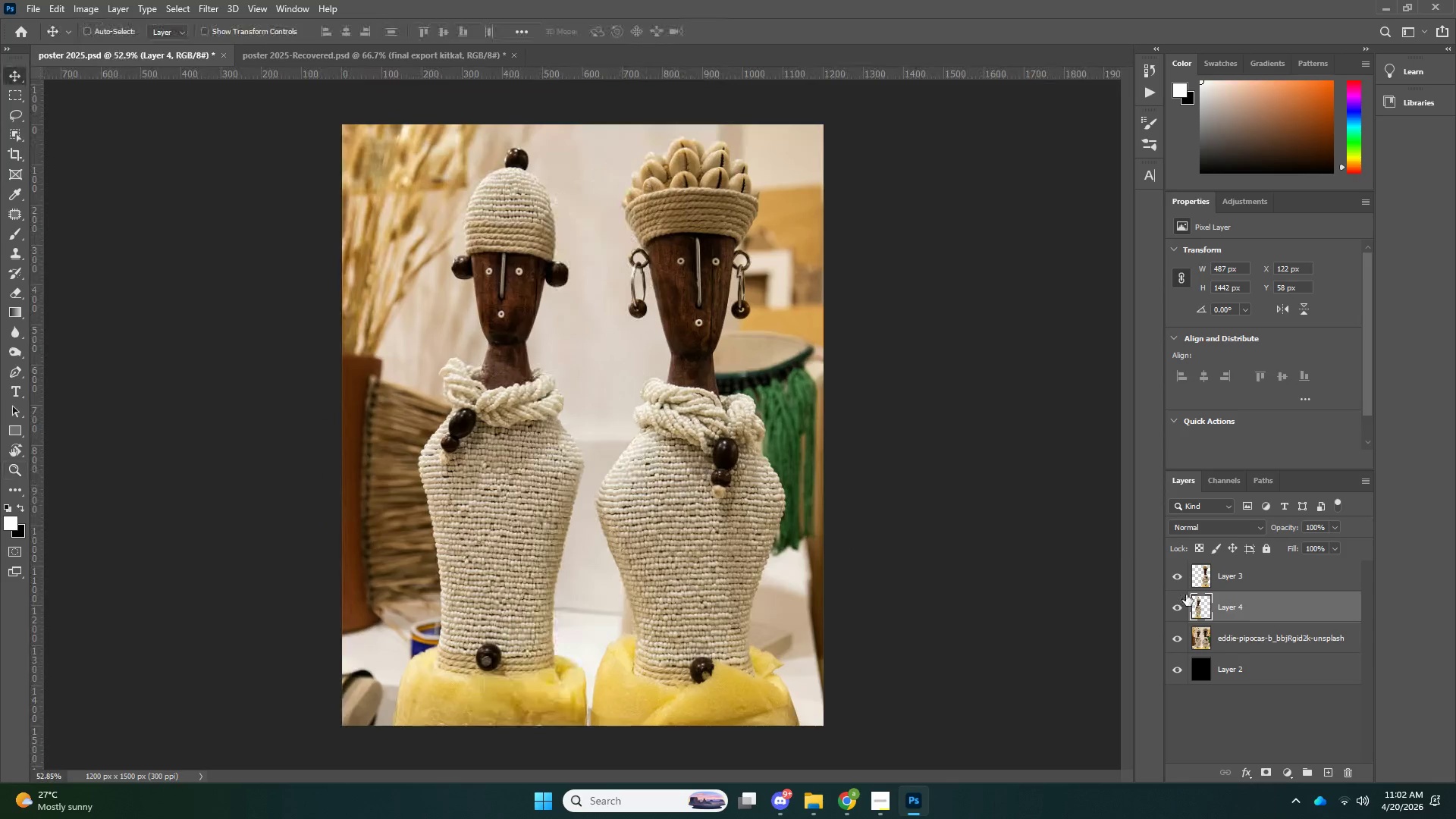 
key(Control+Z)
 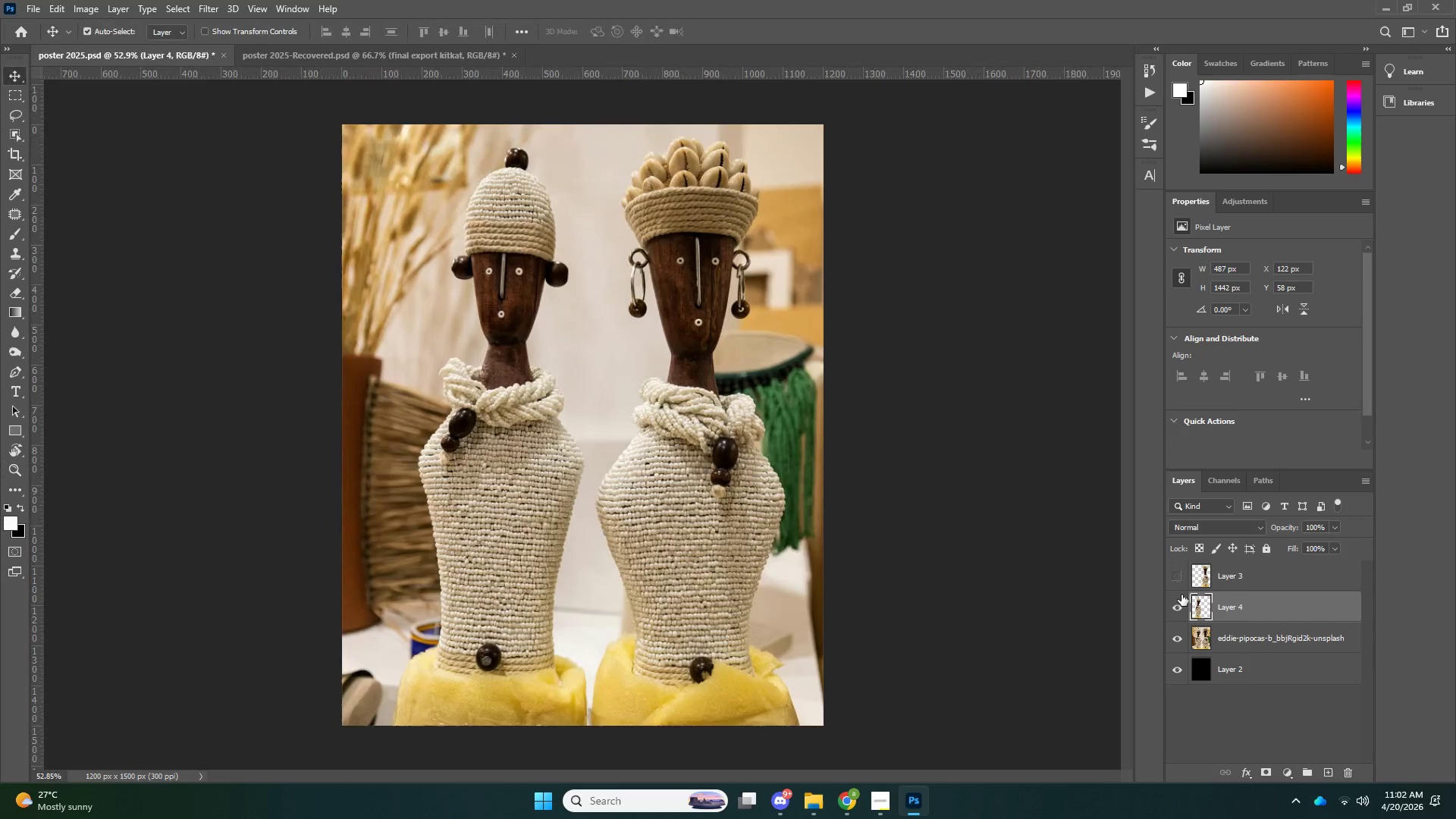 
double_click([1181, 607])
 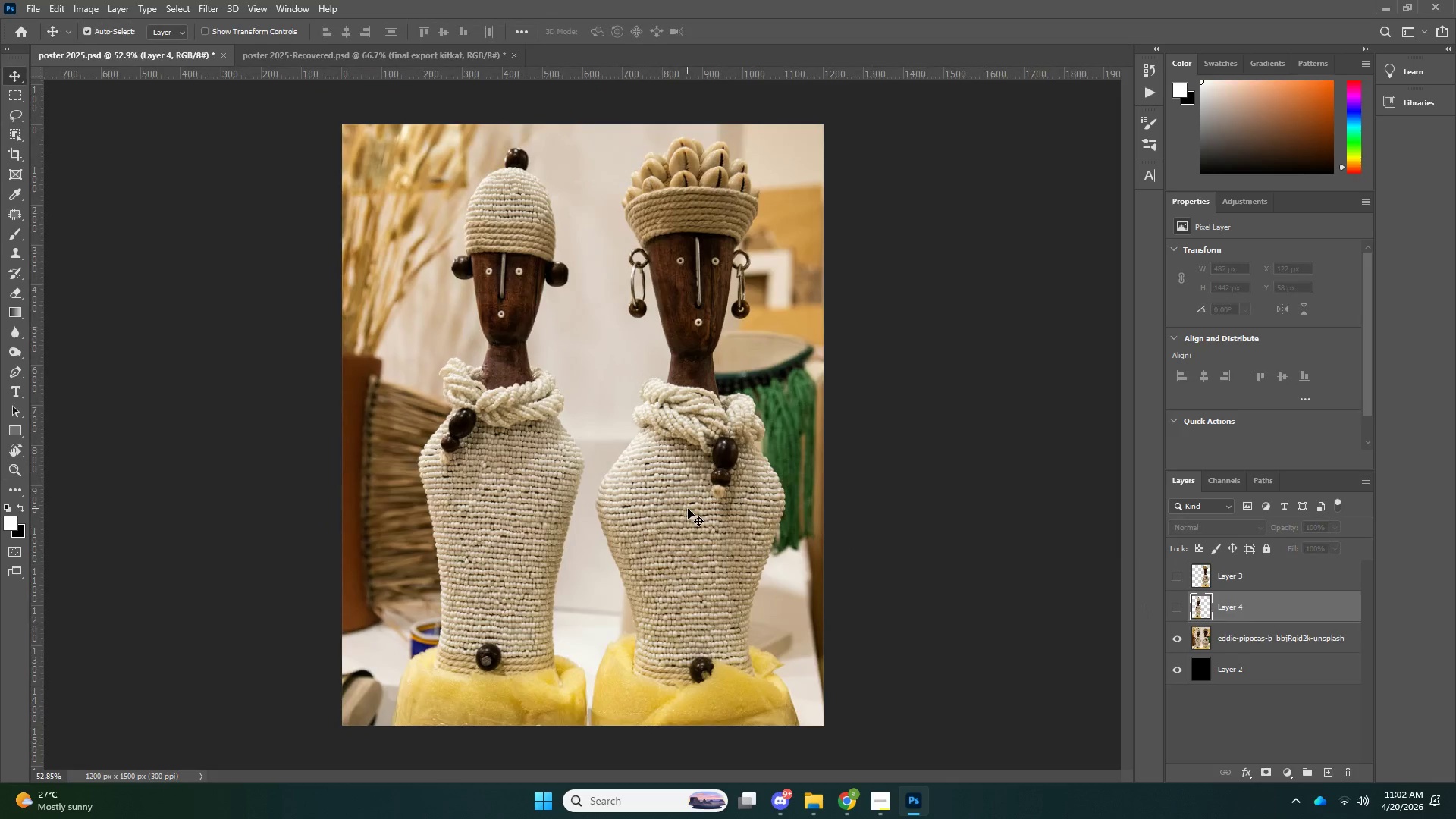 
left_click([297, 55])
 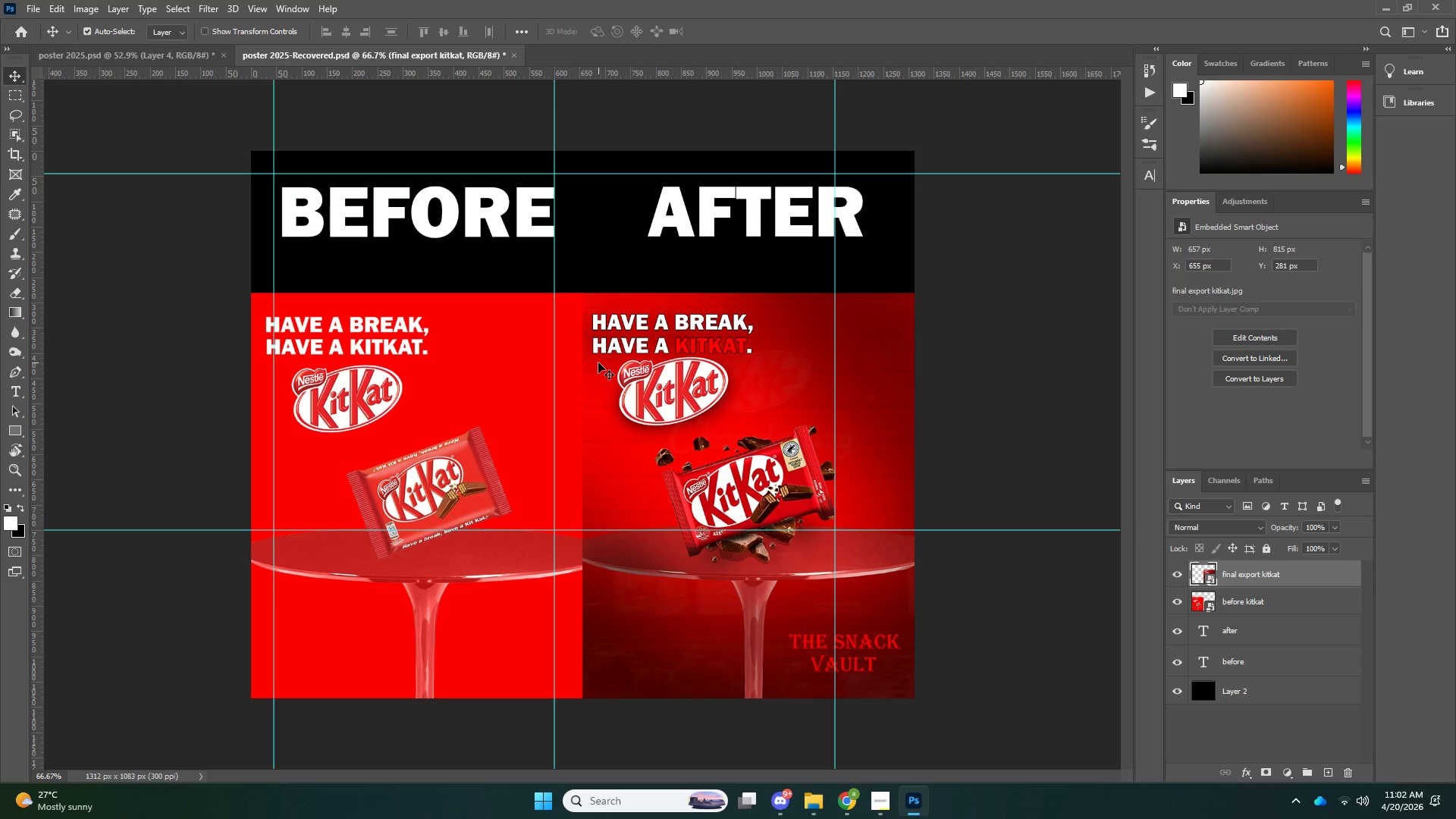 
key(V)
 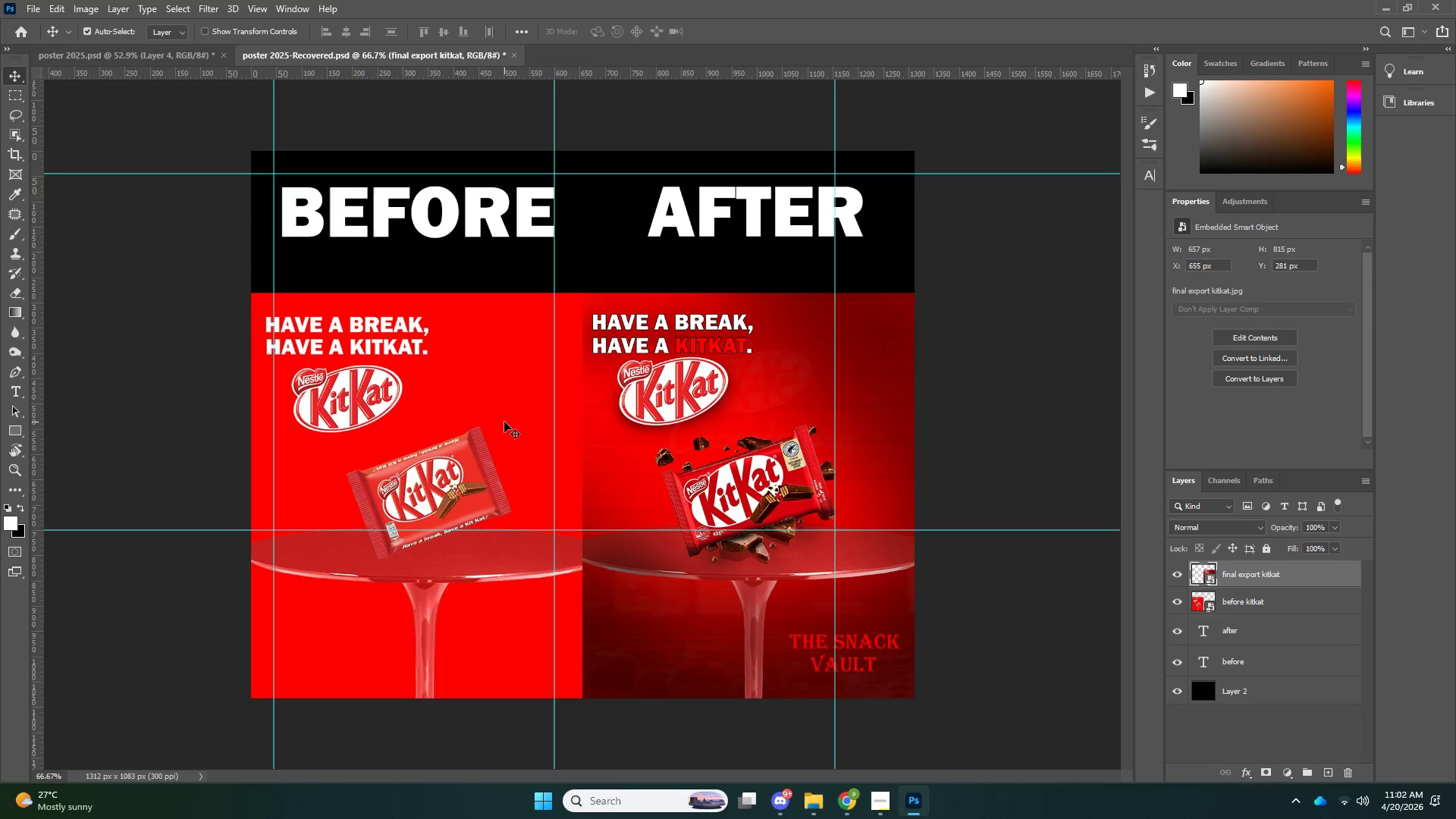 
left_click([504, 422])
 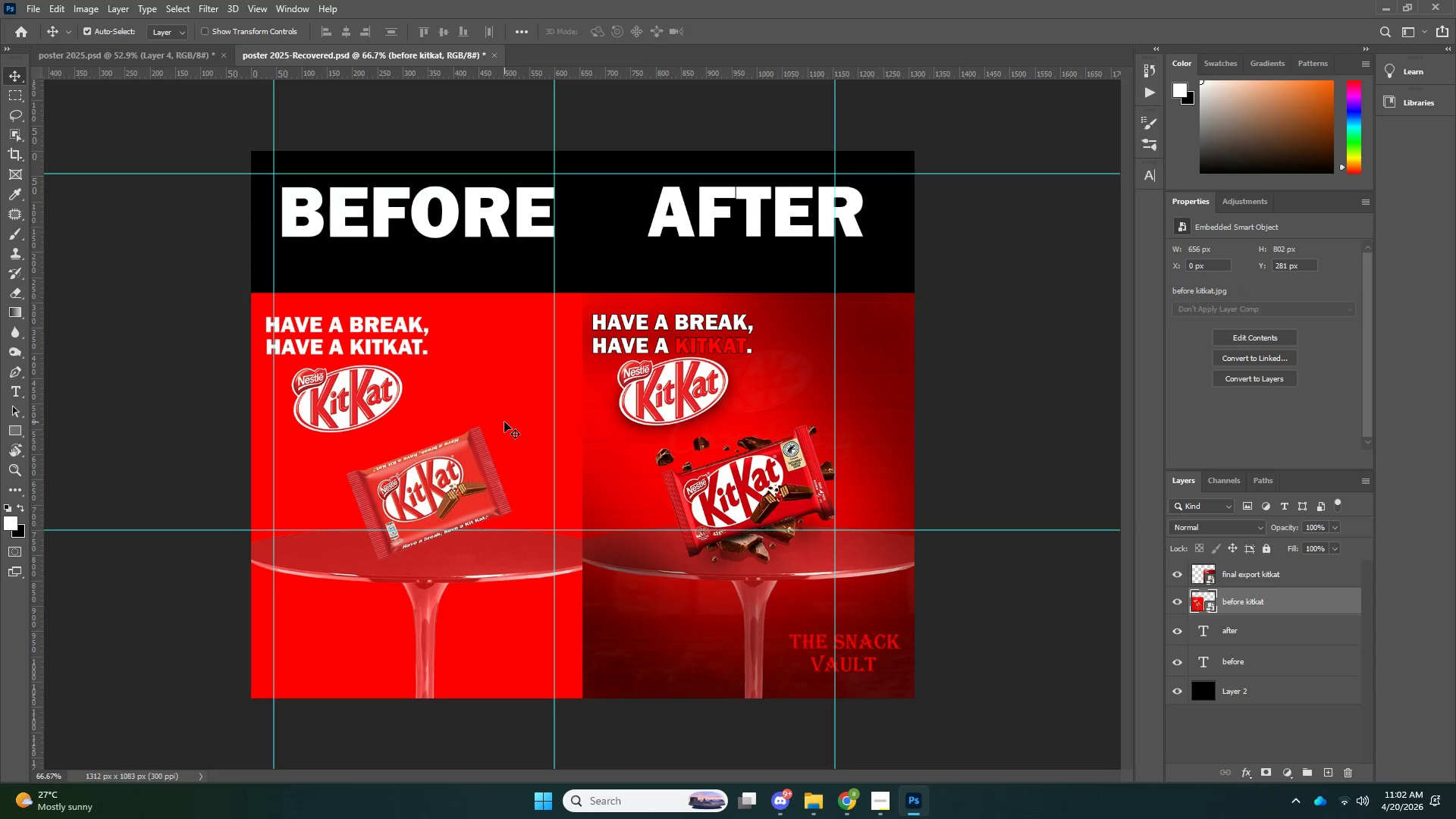 
key(Delete)
 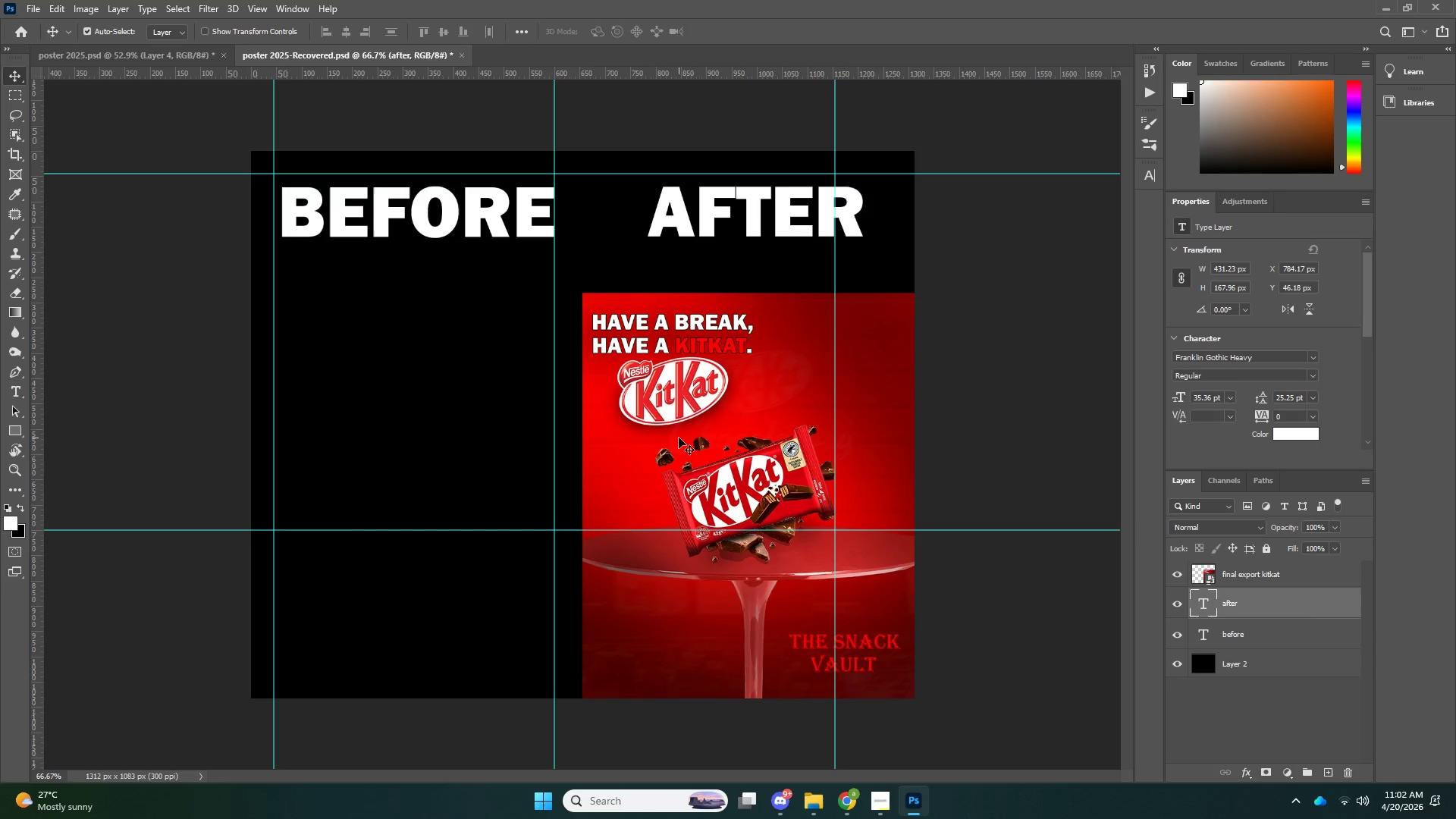 
left_click([679, 438])
 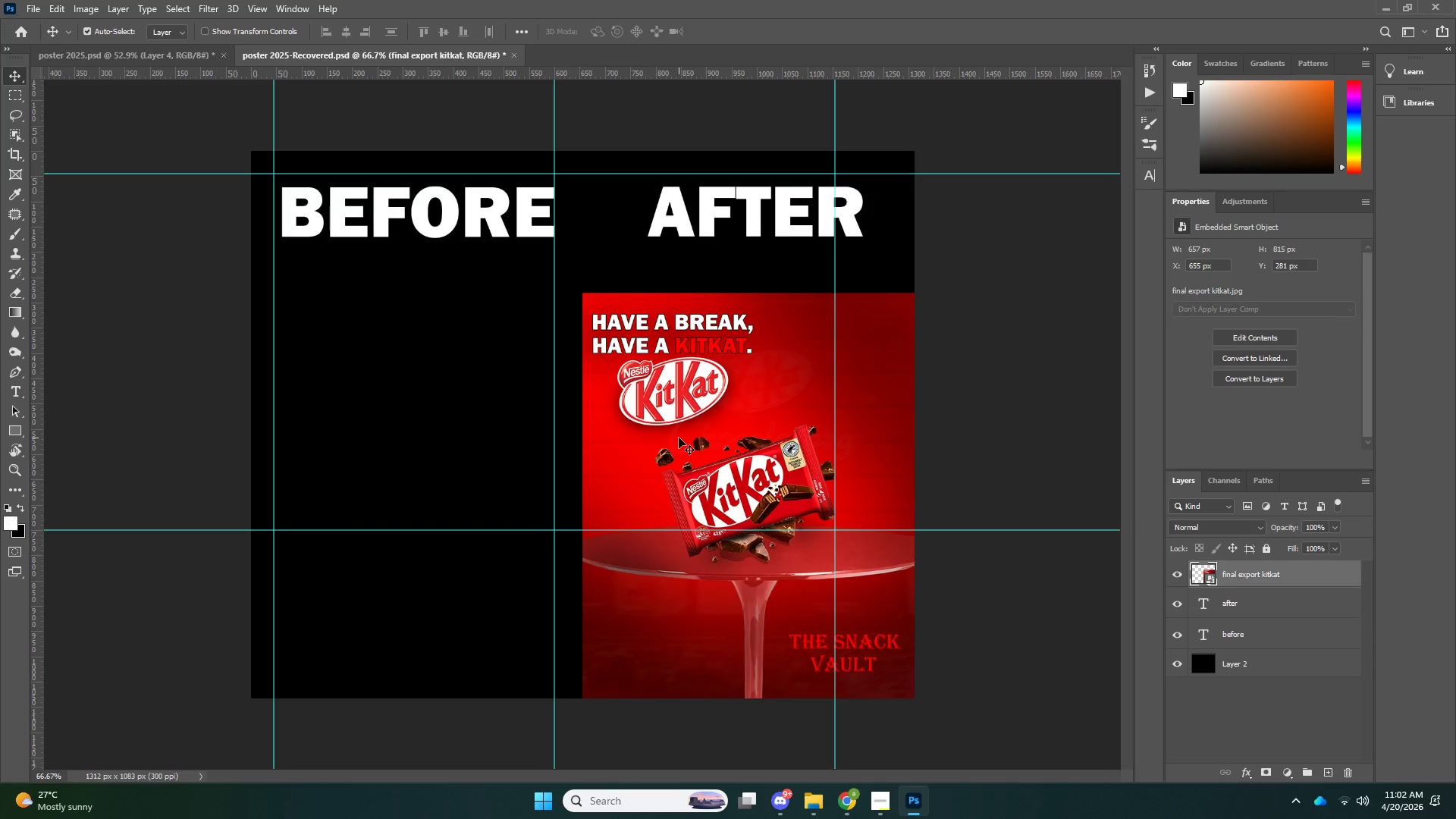 
key(Delete)
 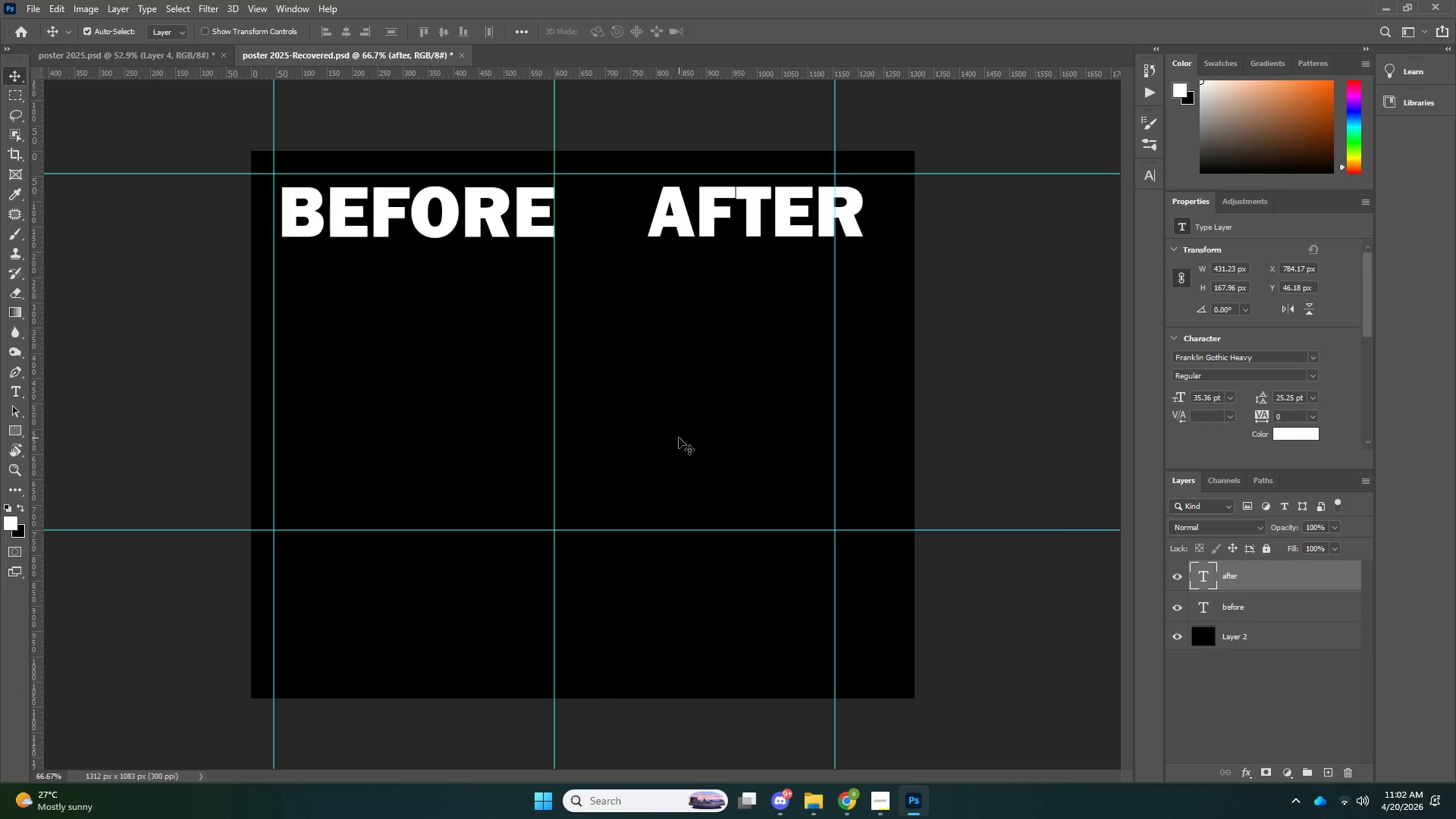 
key(Control+Z)
 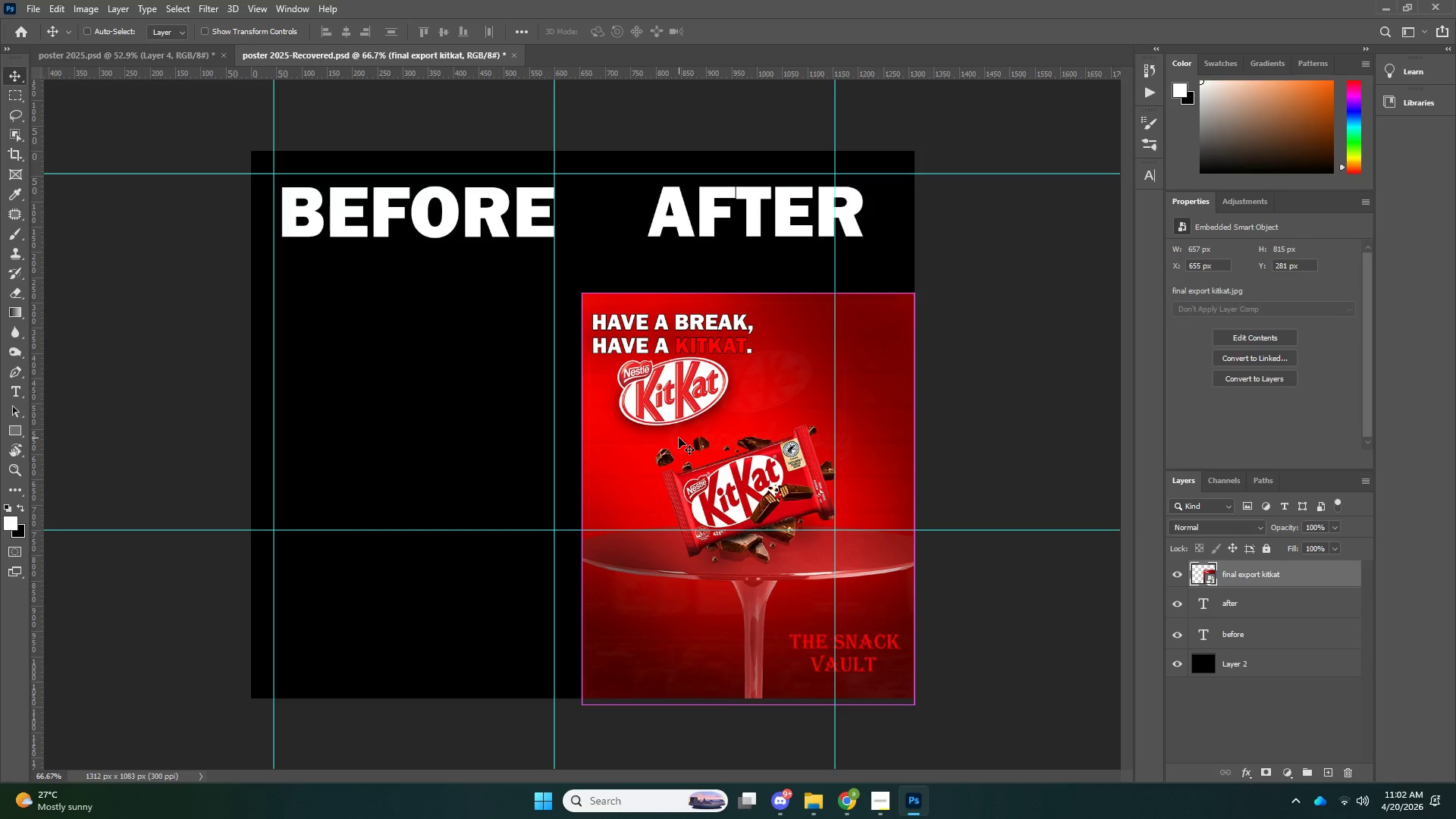 
key(Control+Z)
 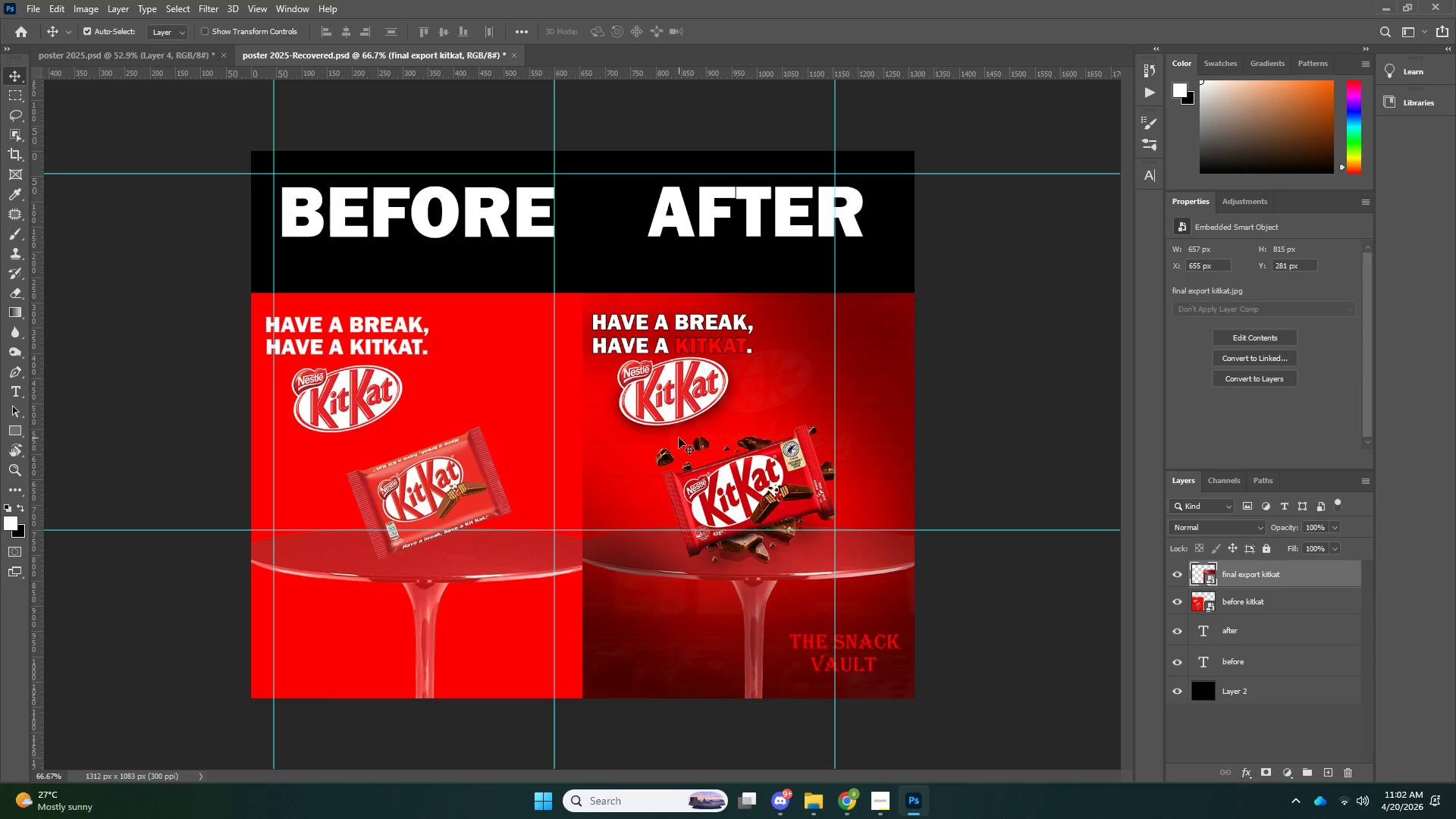 
left_click([679, 438])
 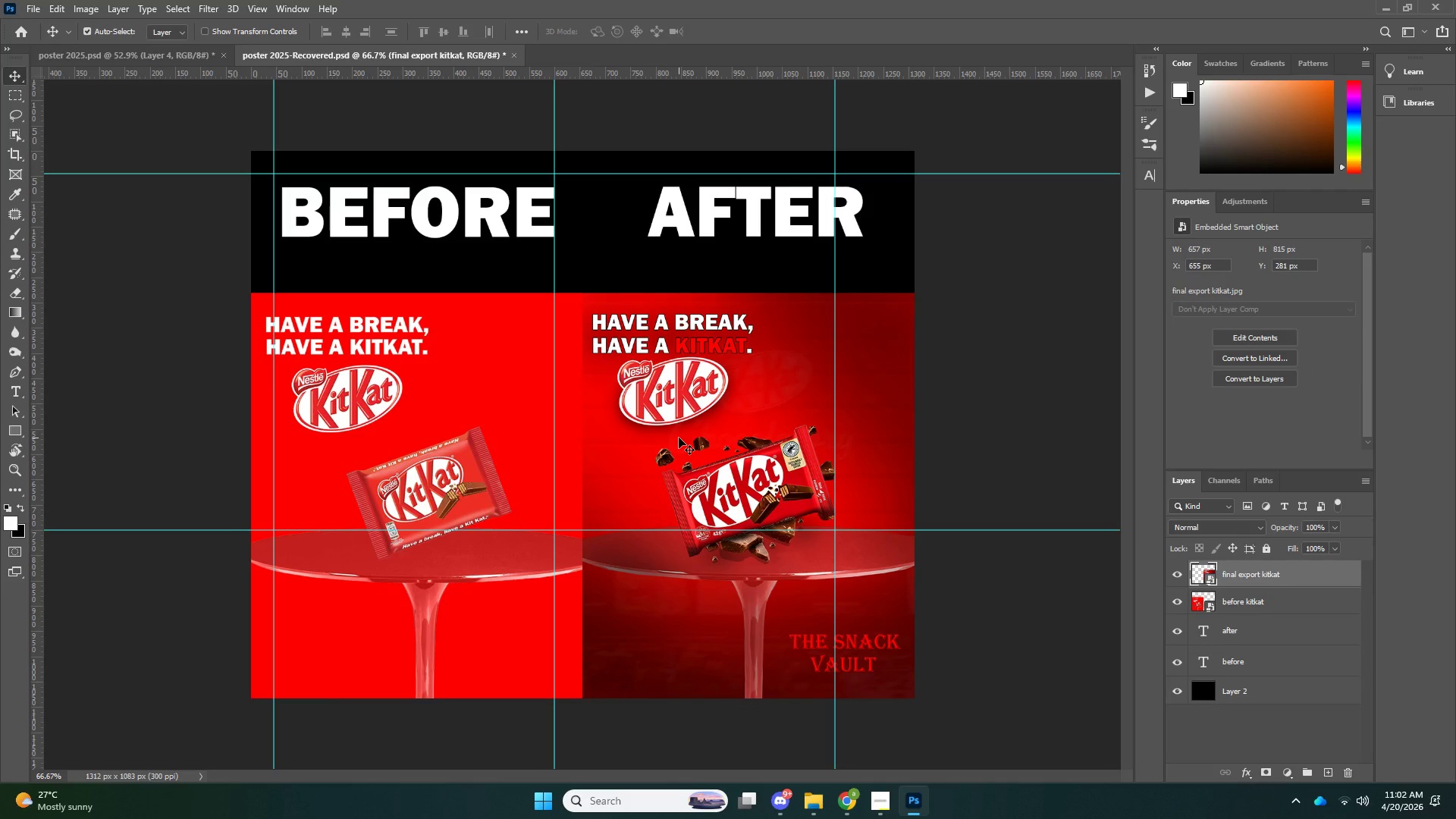 
key(Delete)
 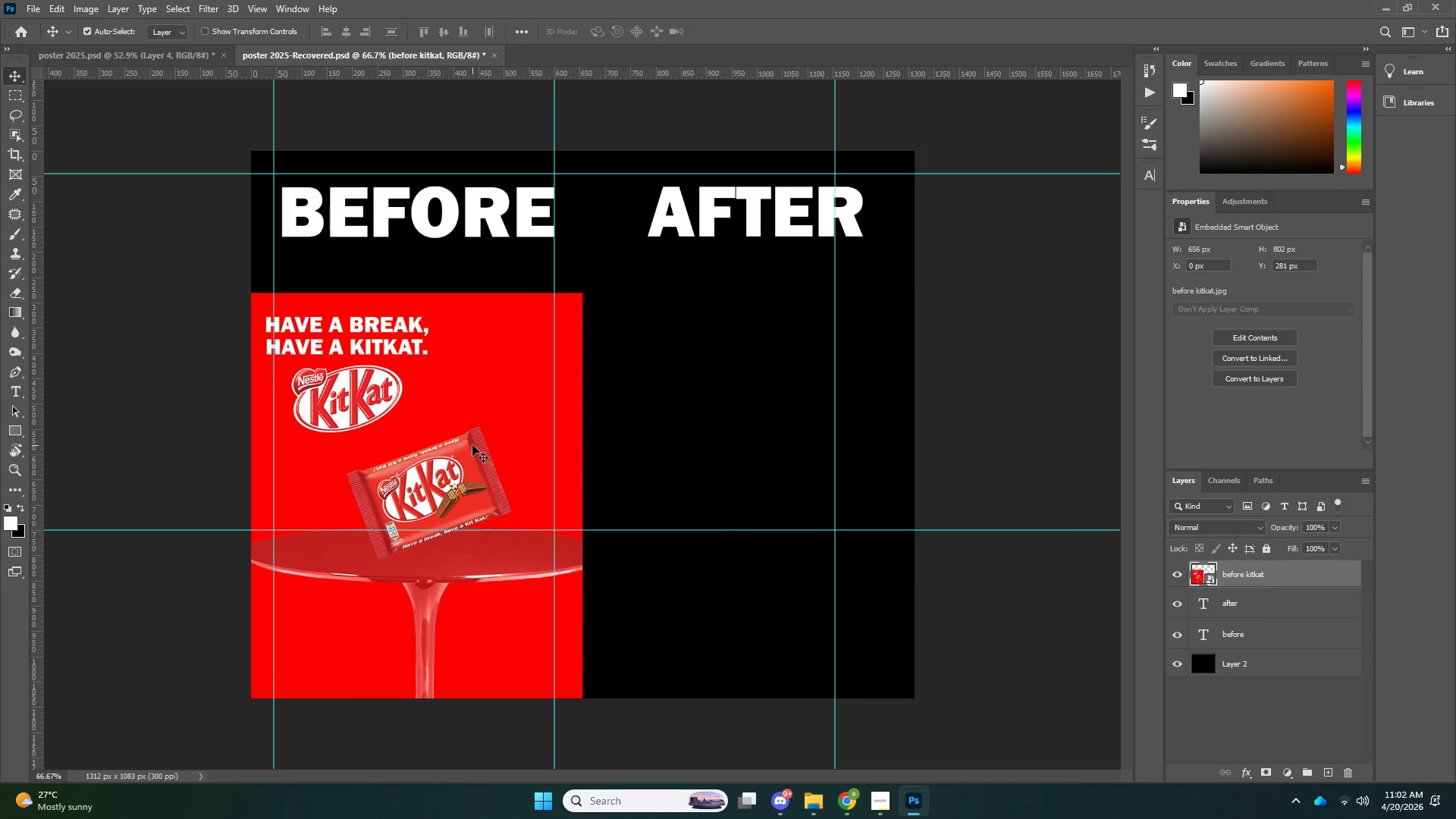 
left_click([472, 445])
 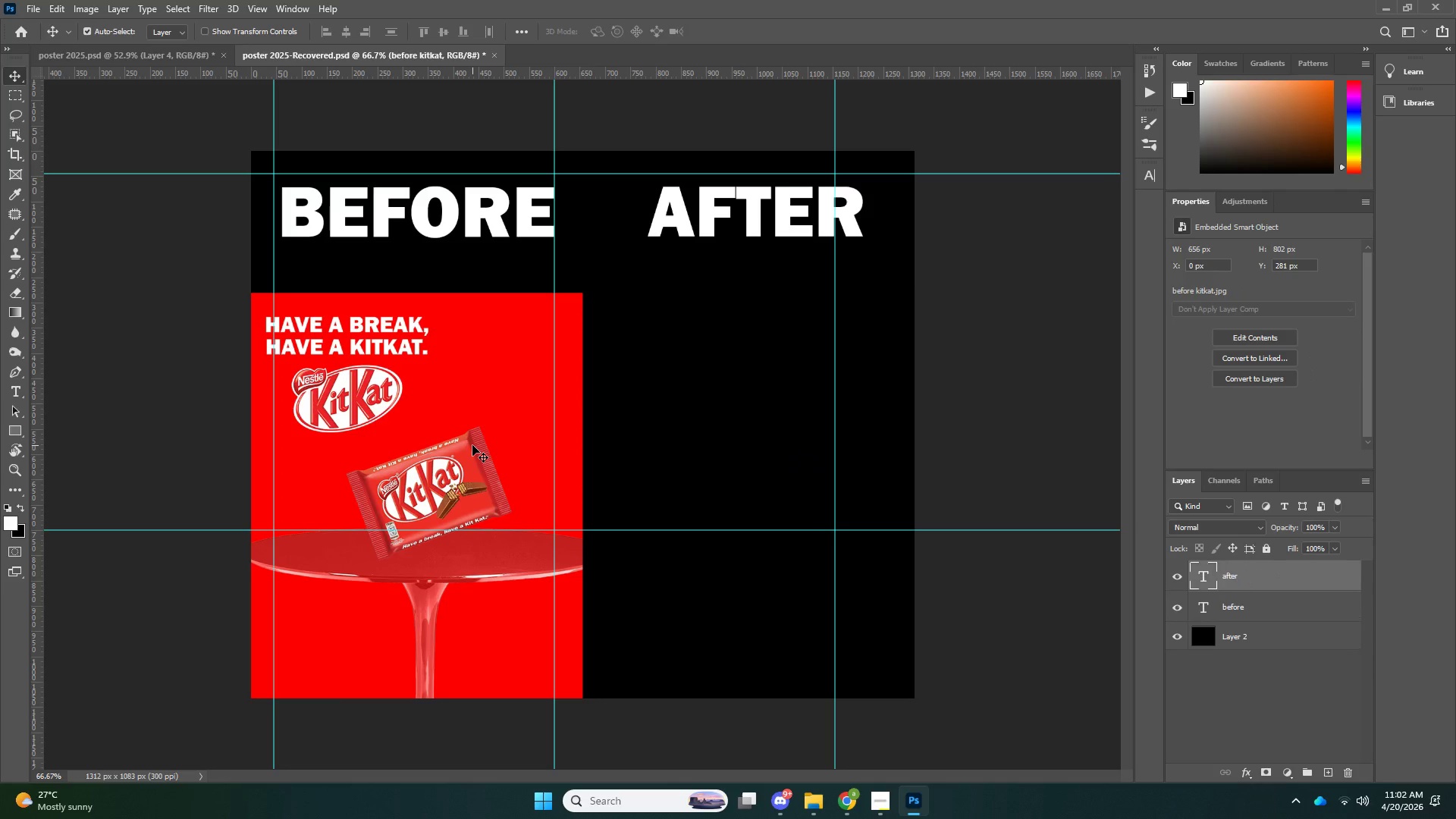 
key(Delete)
 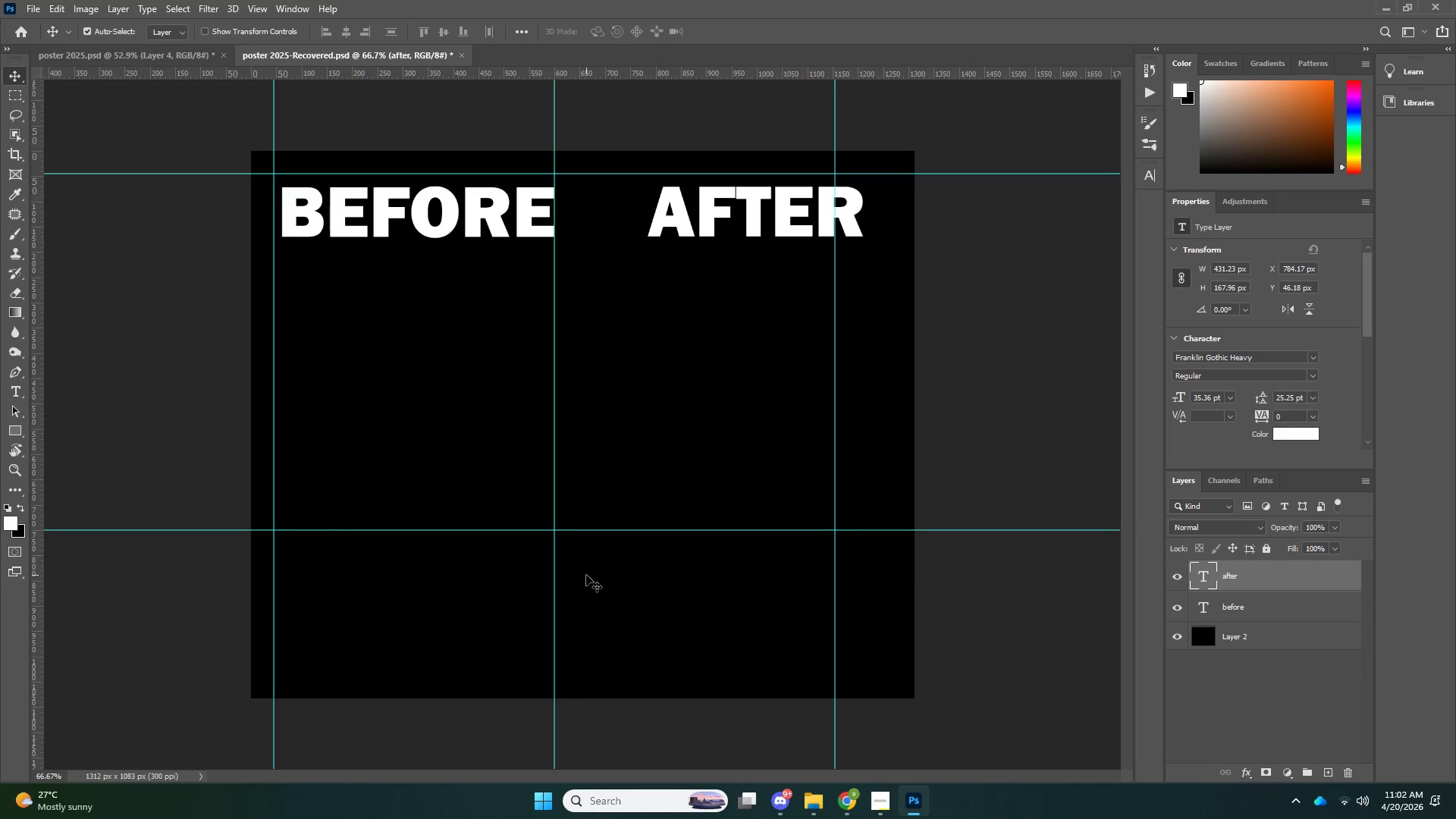 
key(Control+ControlLeft)
 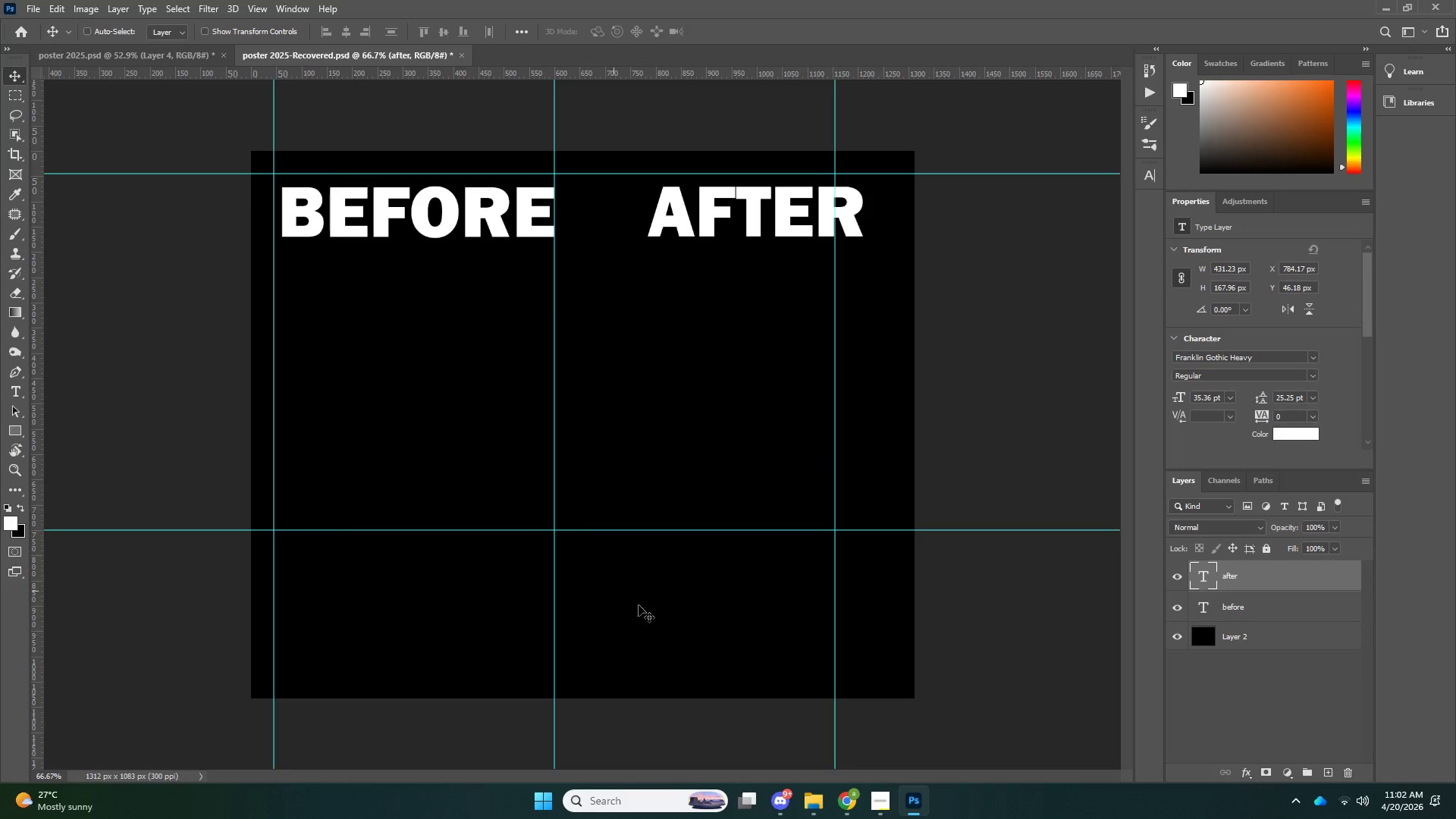 
key(Control+H)
 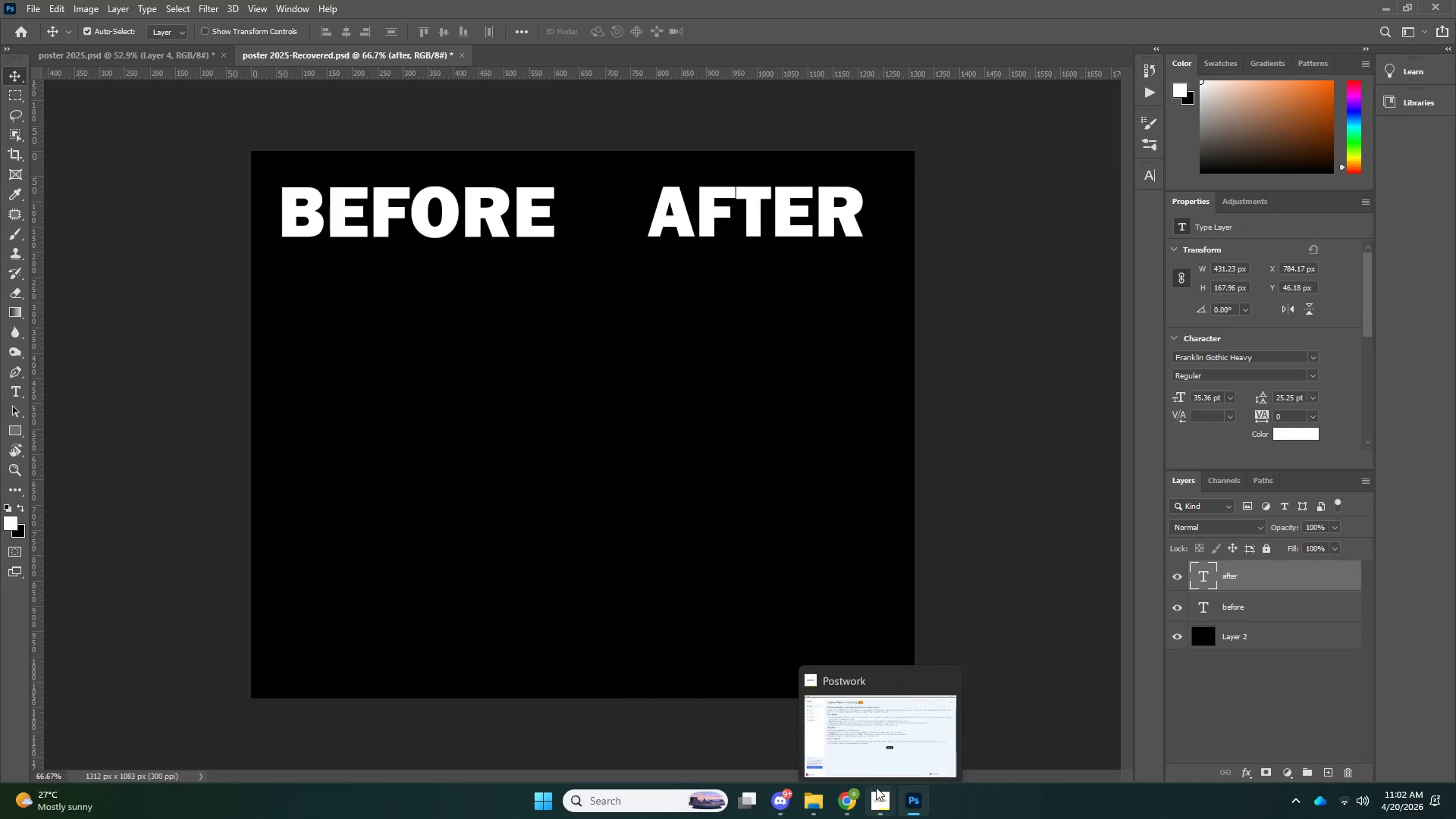 
key(Control+ControlLeft)
 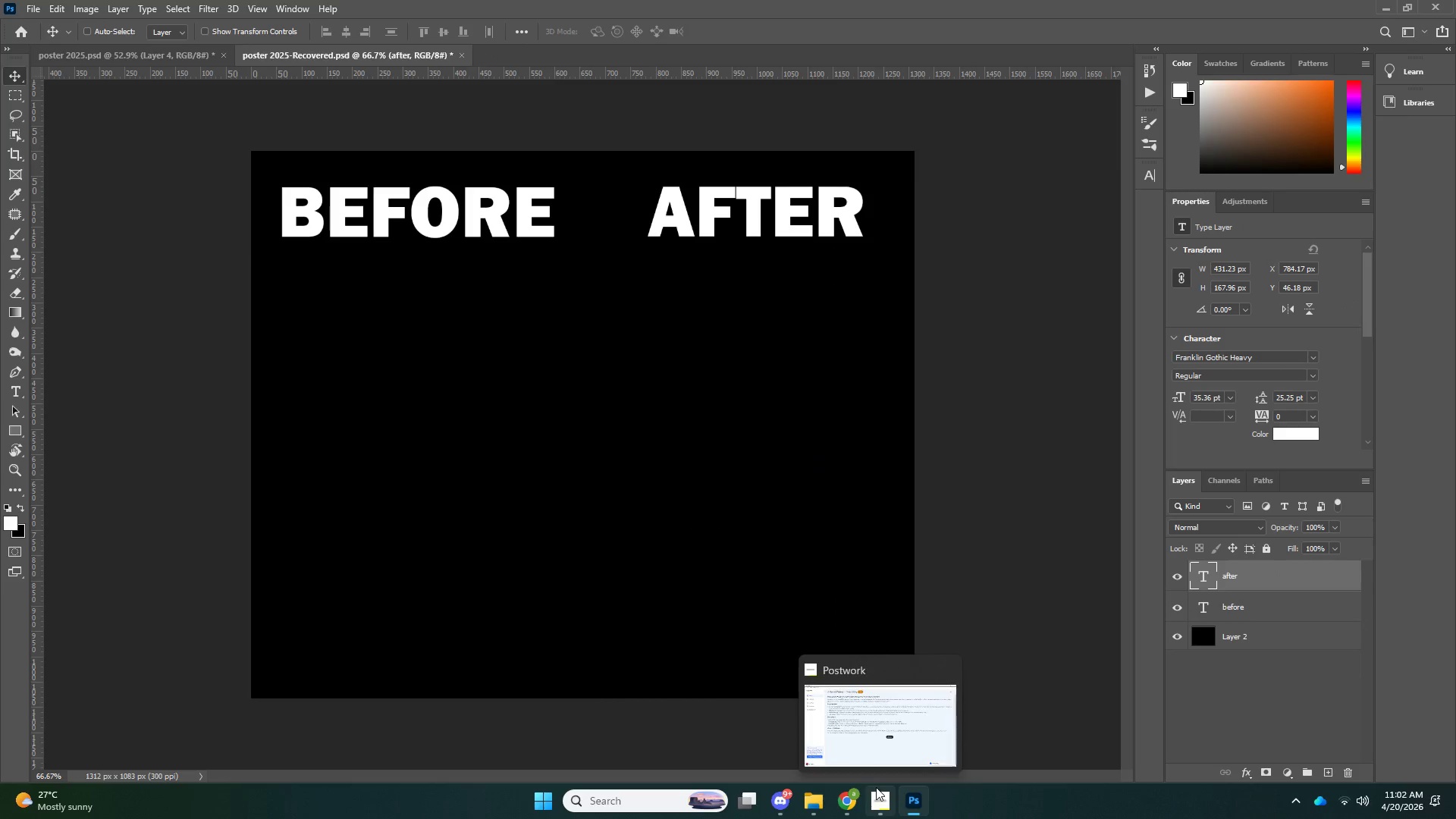 
key(Control+H)
 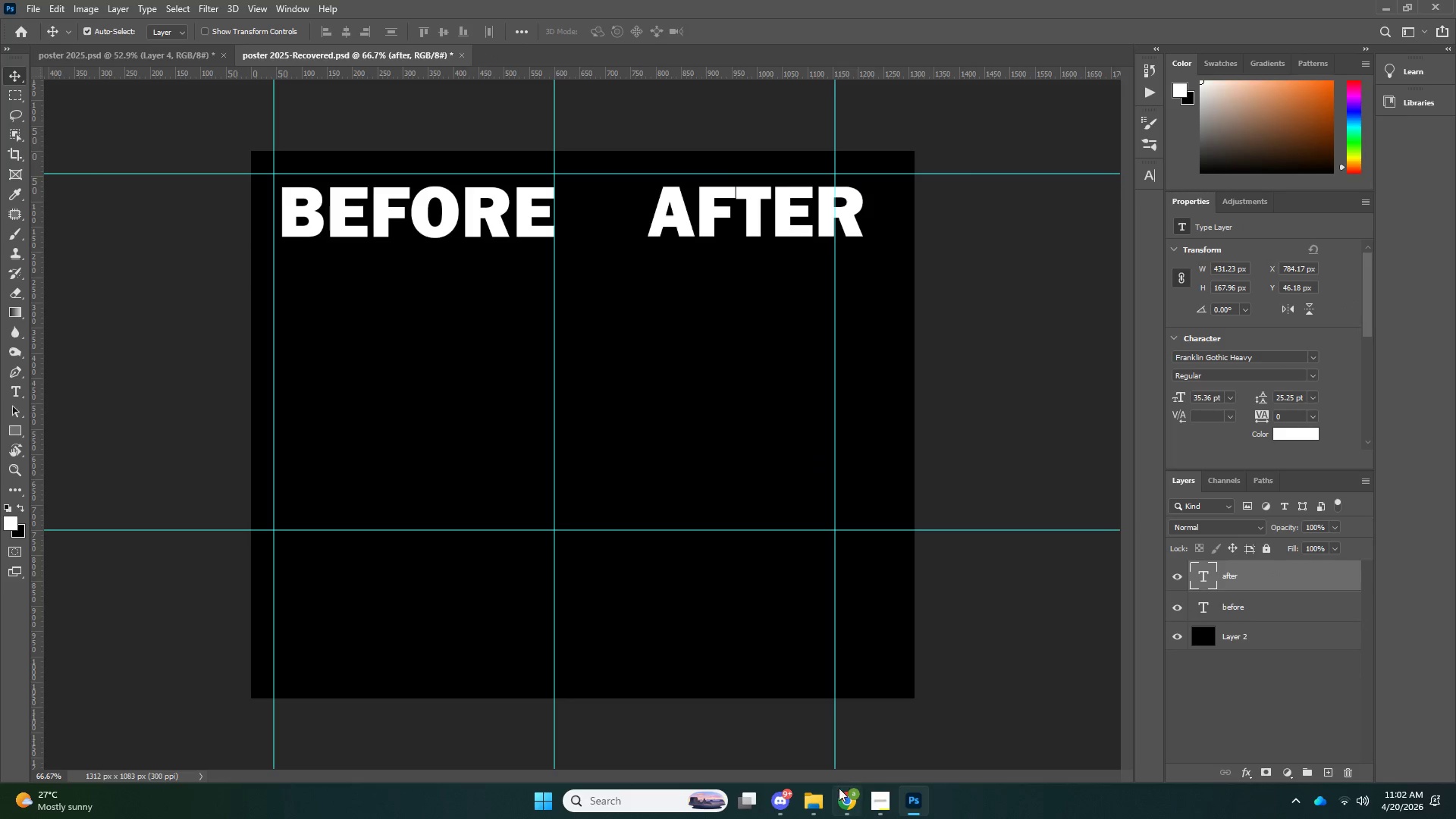 
left_click([816, 796])
 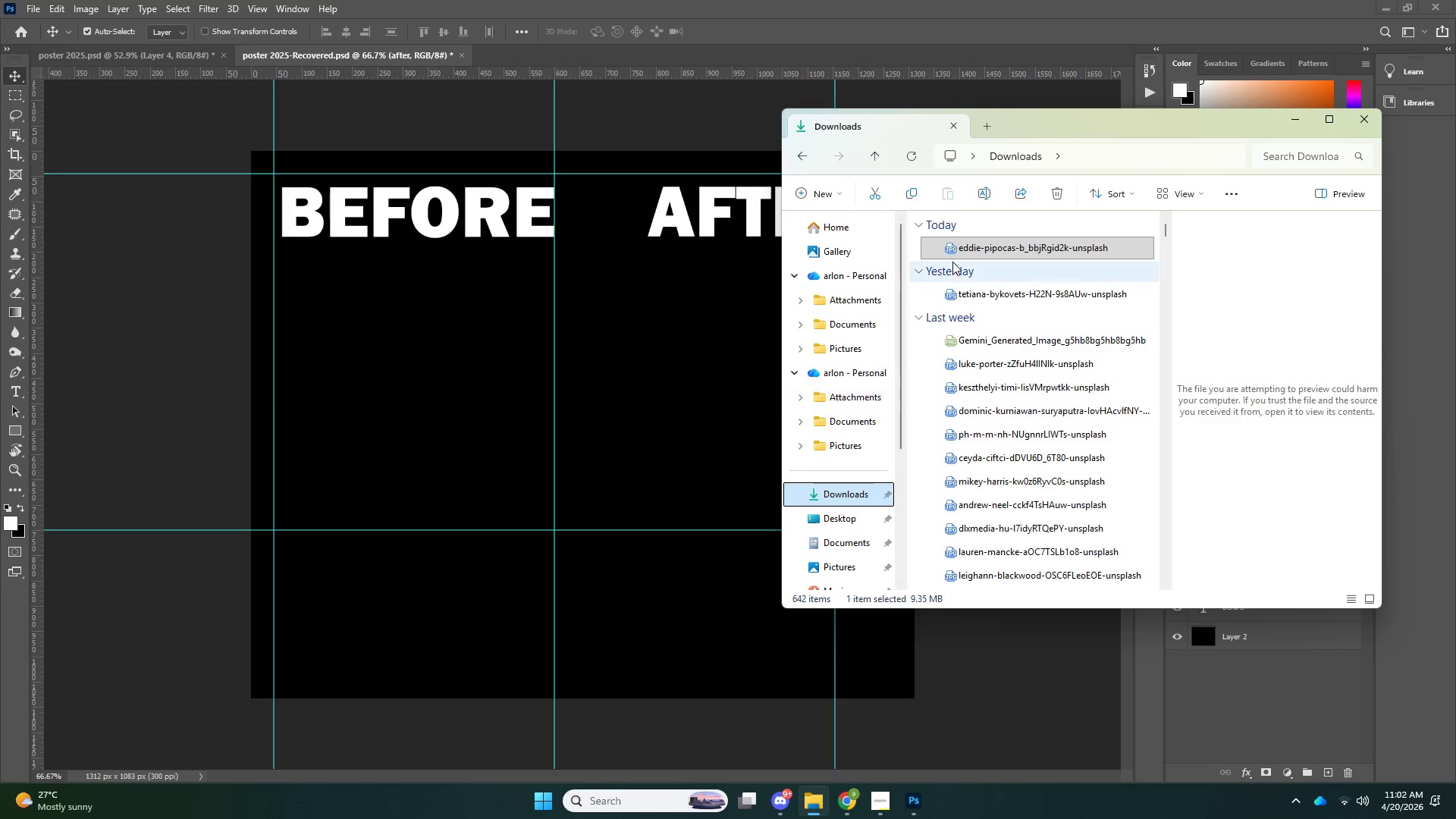 
left_click_drag(start_coordinate=[955, 252], to_coordinate=[622, 322])
 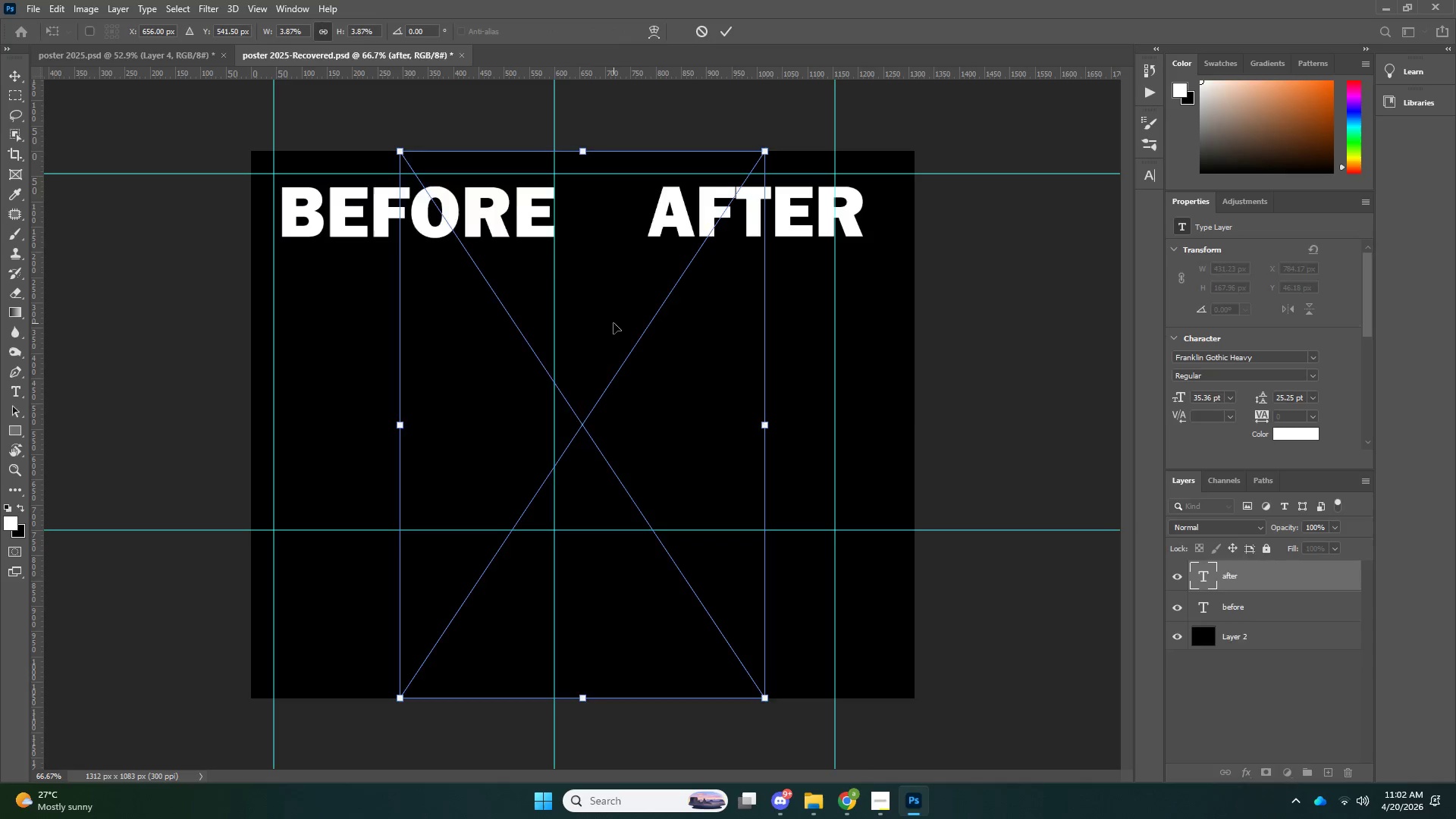 
key(NumpadEnter)
 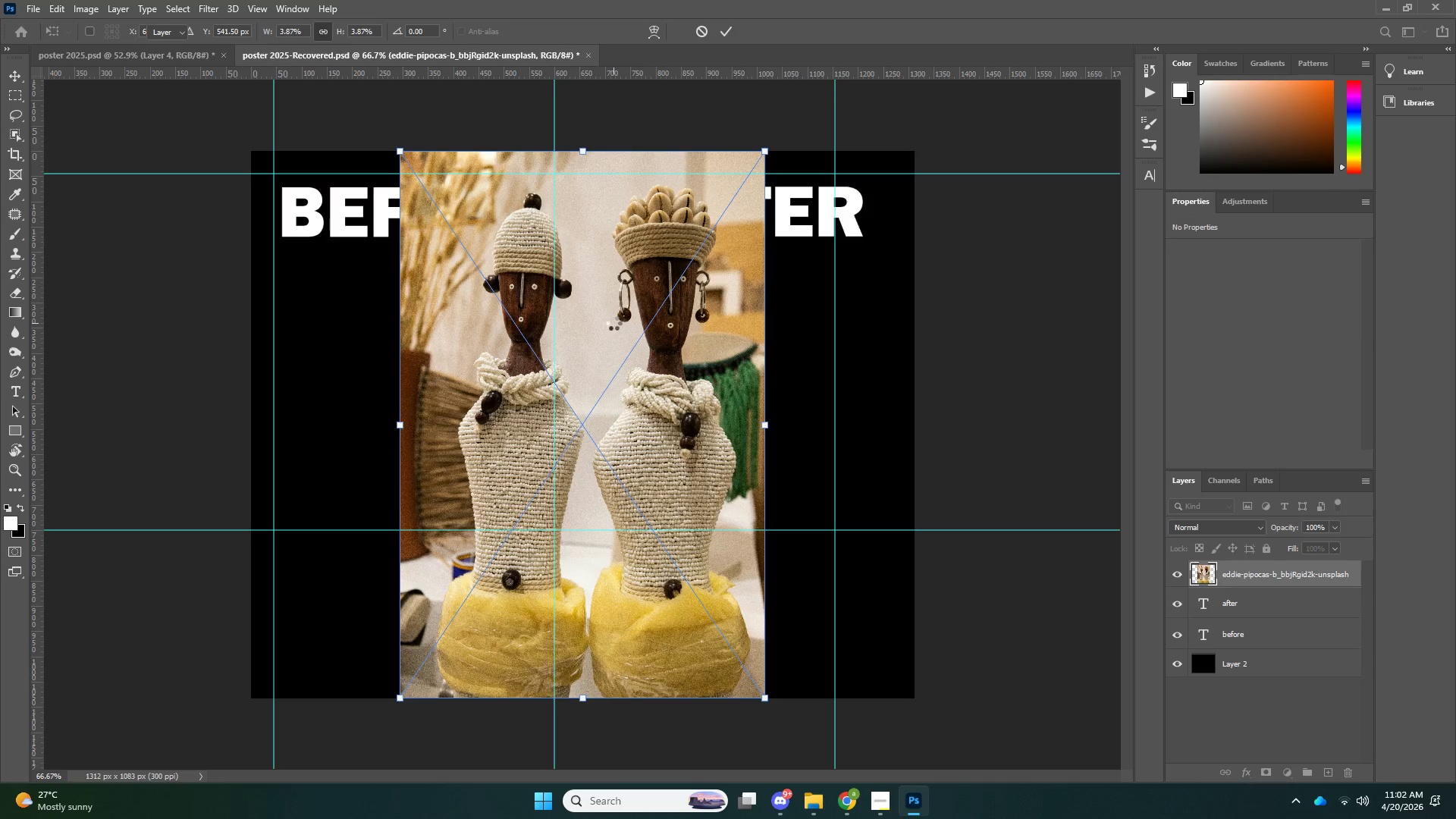 
key(Control+ControlLeft)
 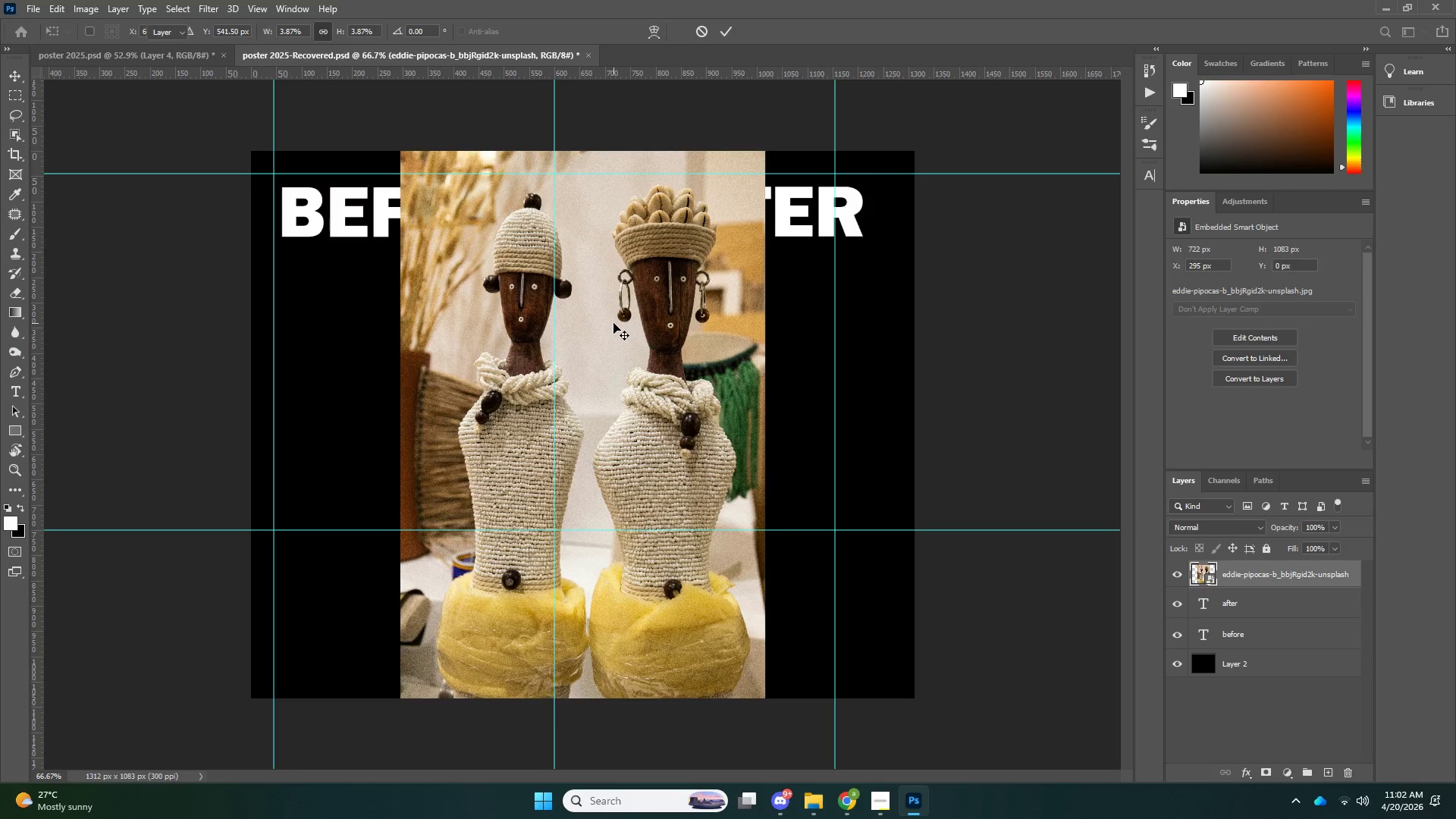 
key(Control+T)
 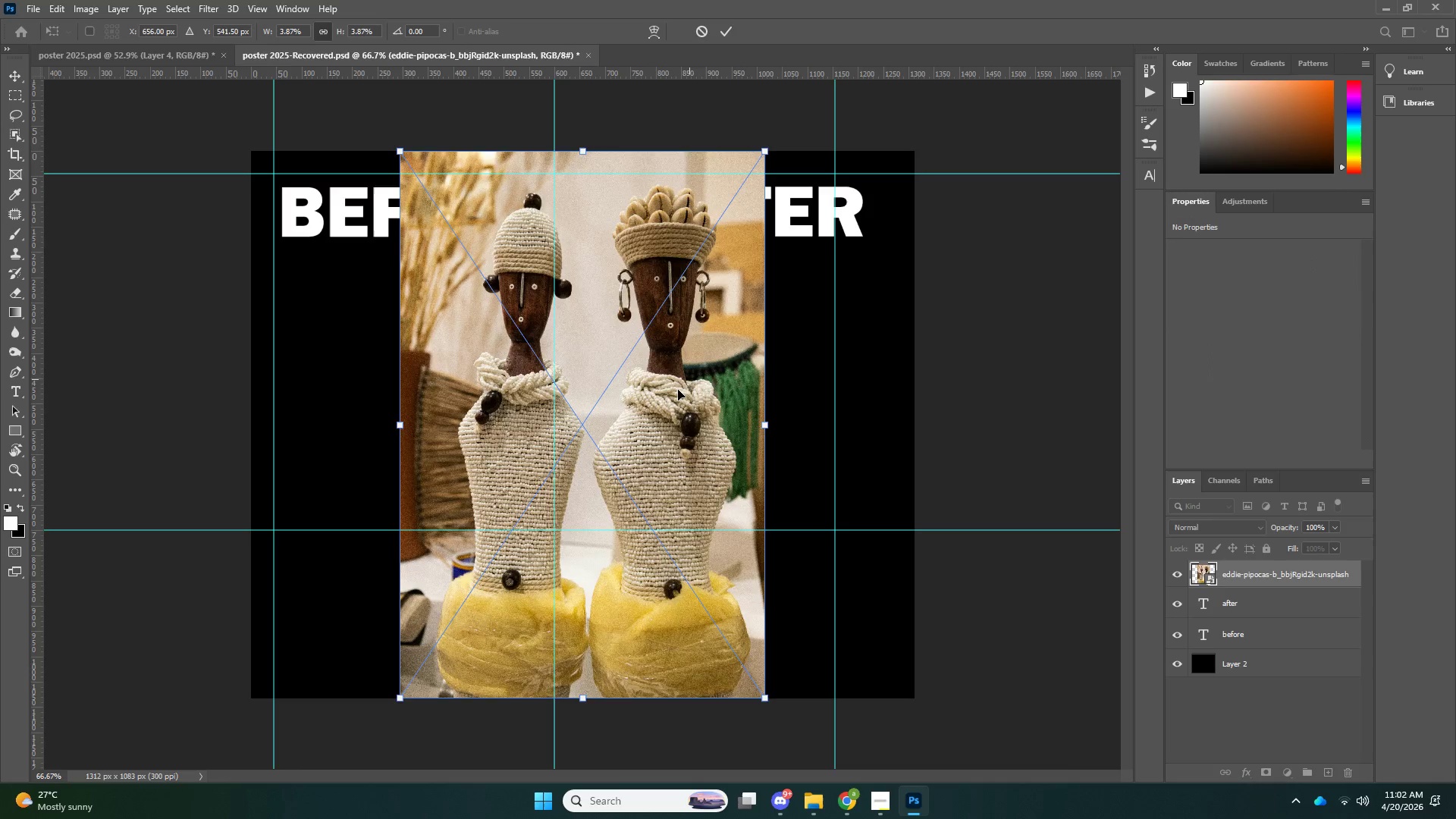 
left_click_drag(start_coordinate=[689, 379], to_coordinate=[566, 496])
 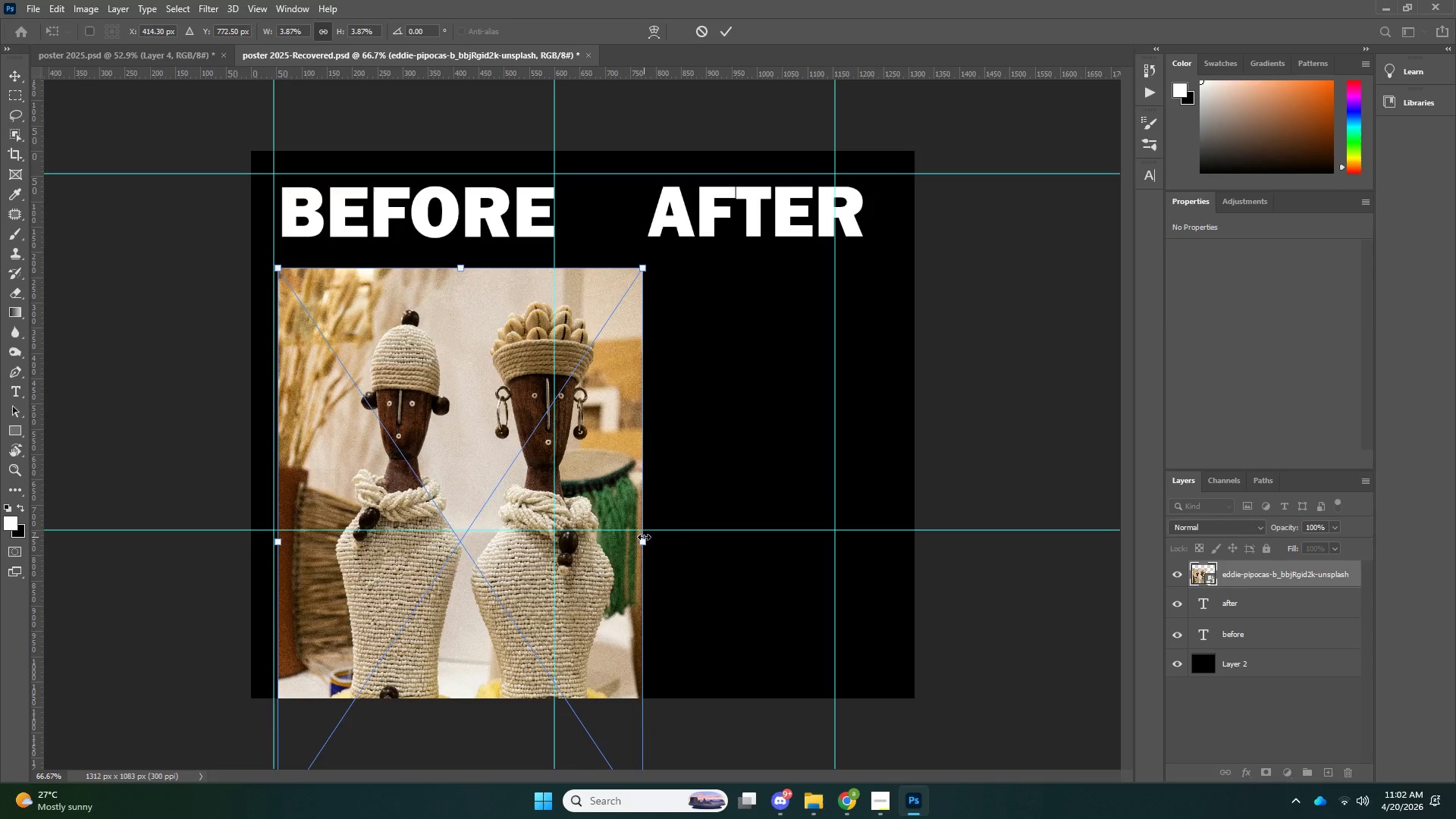 
hold_key(key=AltLeft, duration=0.83)
left_click_drag(start_coordinate=[643, 537], to_coordinate=[610, 534])
 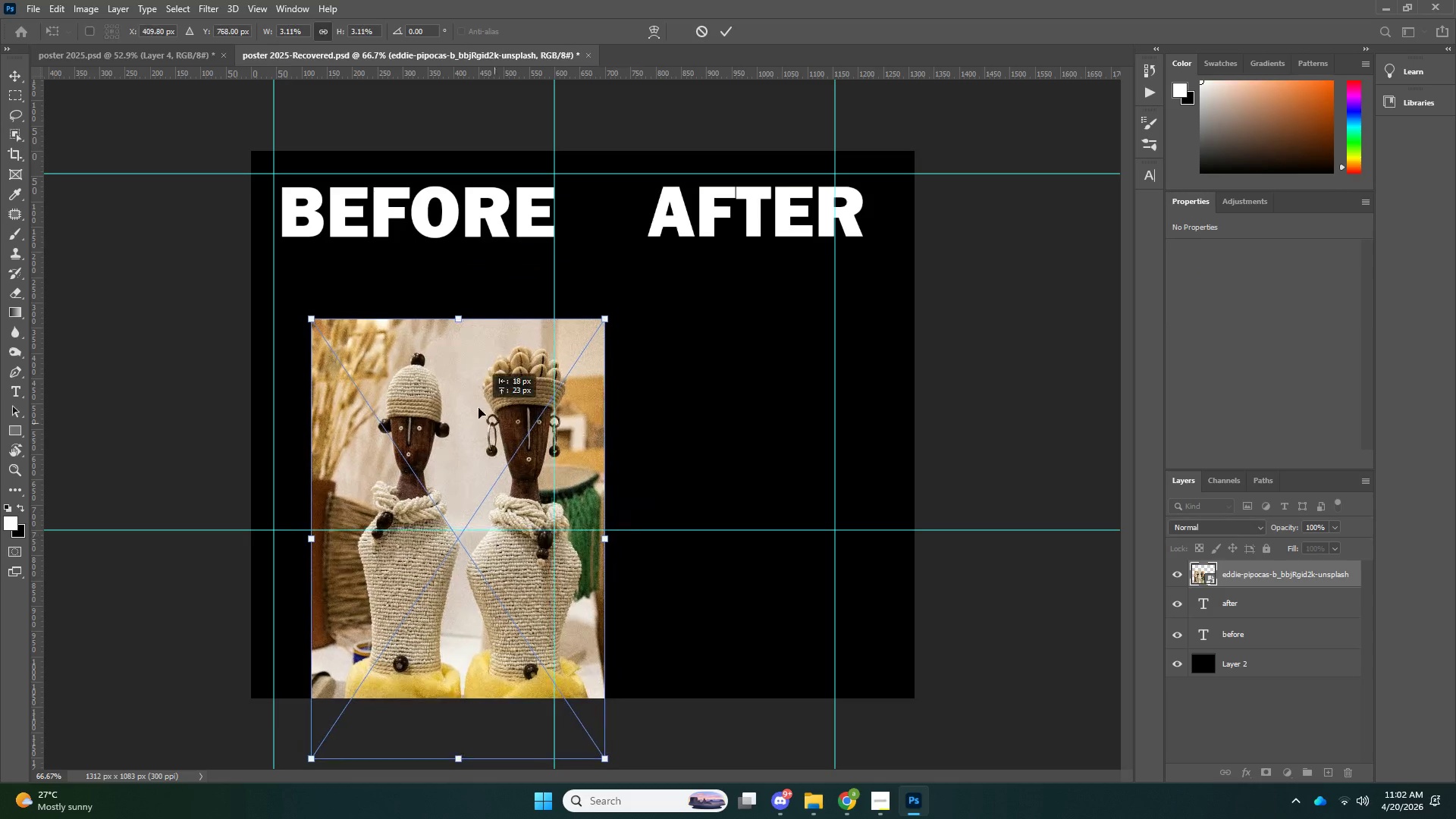 
left_click_drag(start_coordinate=[494, 423], to_coordinate=[439, 364])
 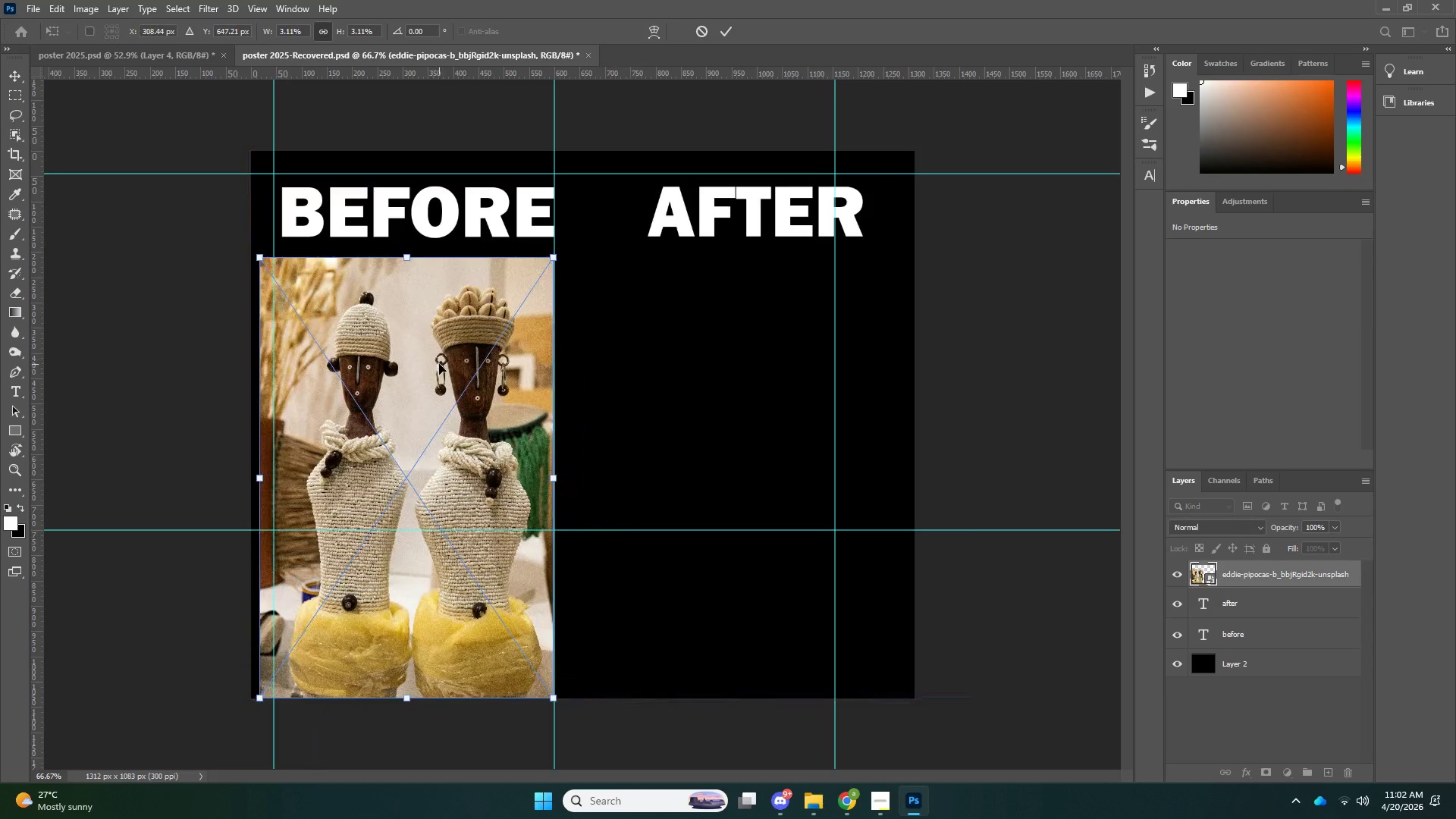 
key(NumpadEnter)
 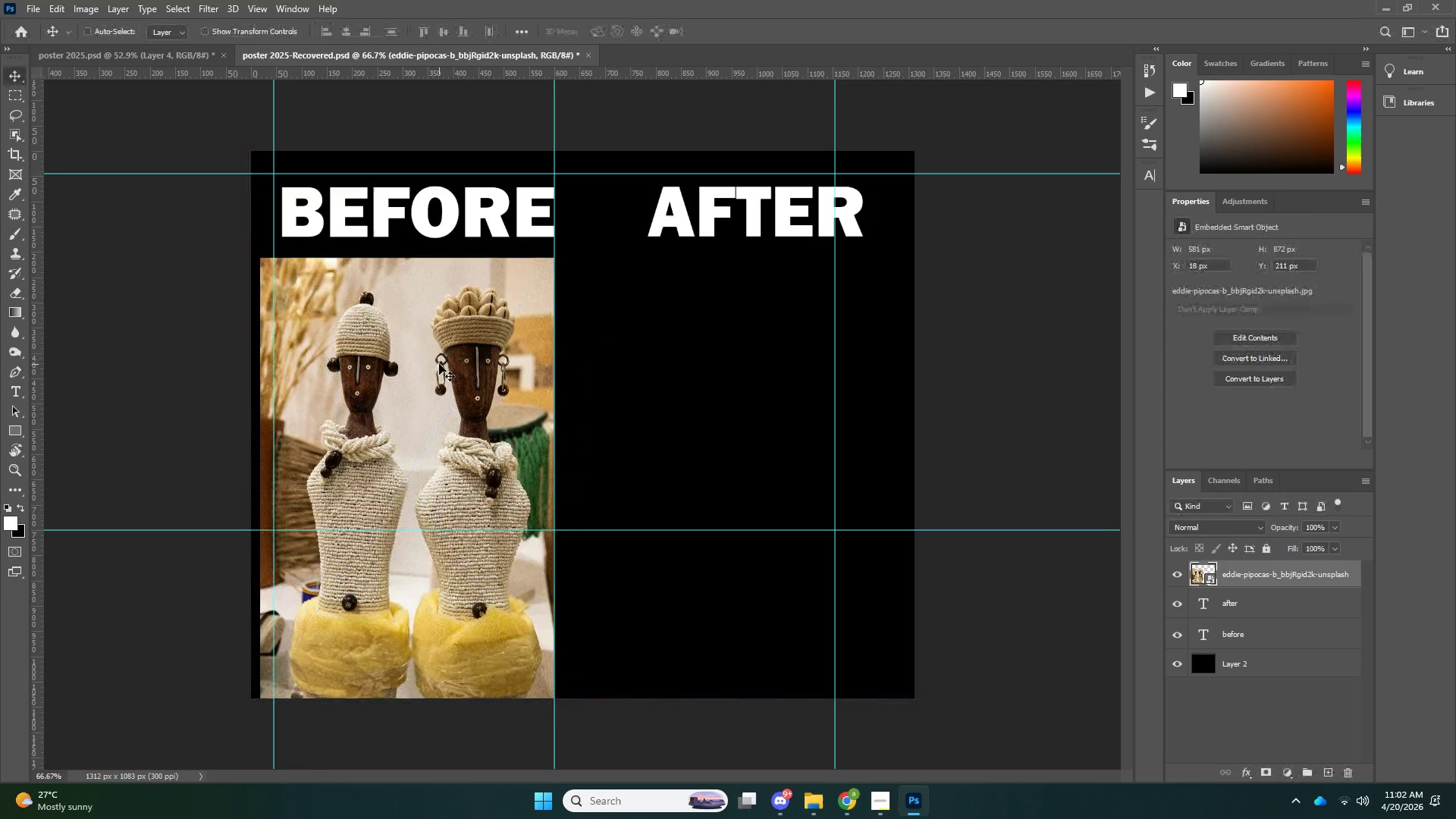 
key(Control+ControlLeft)
 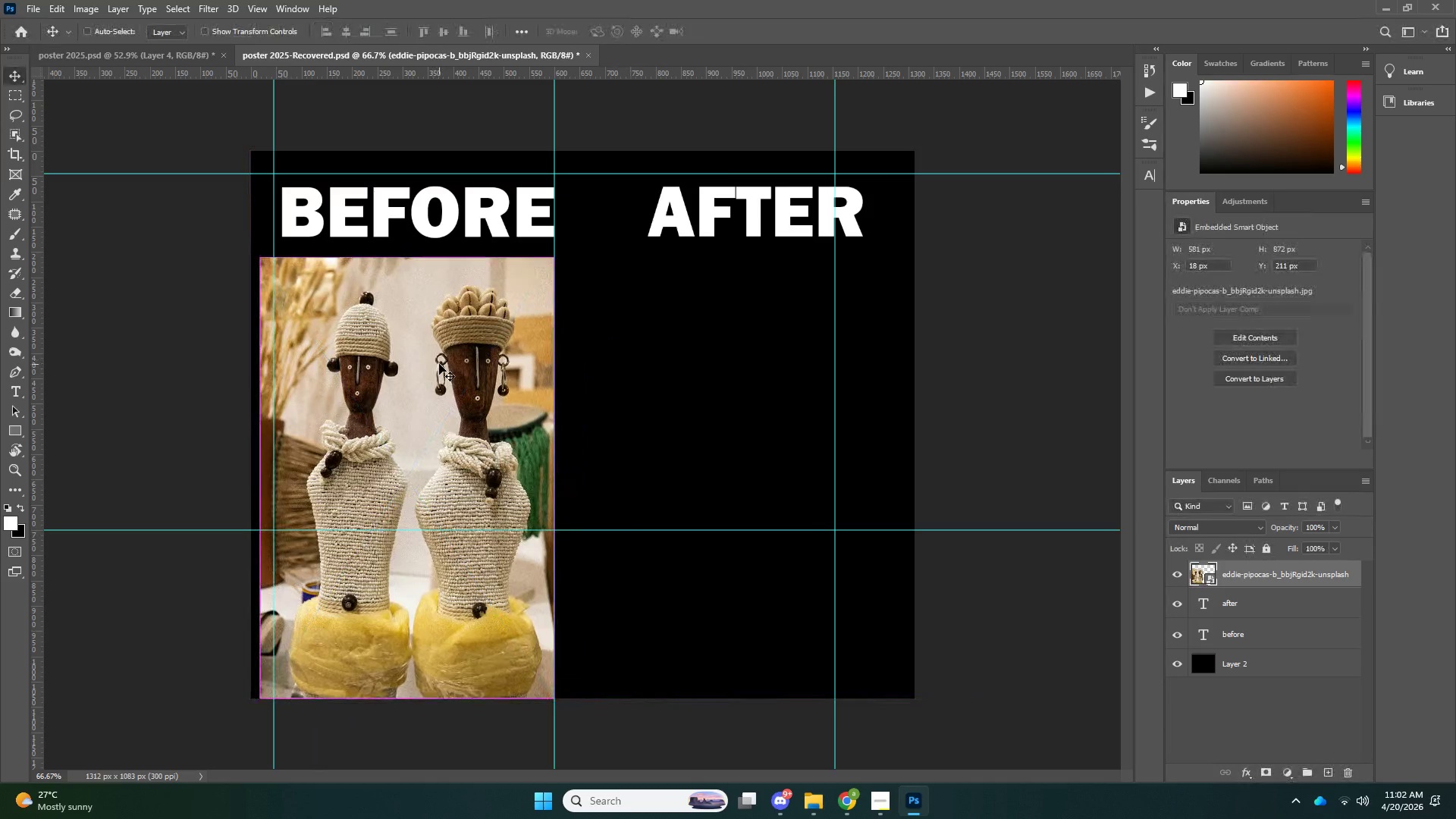 
key(Control+T)
 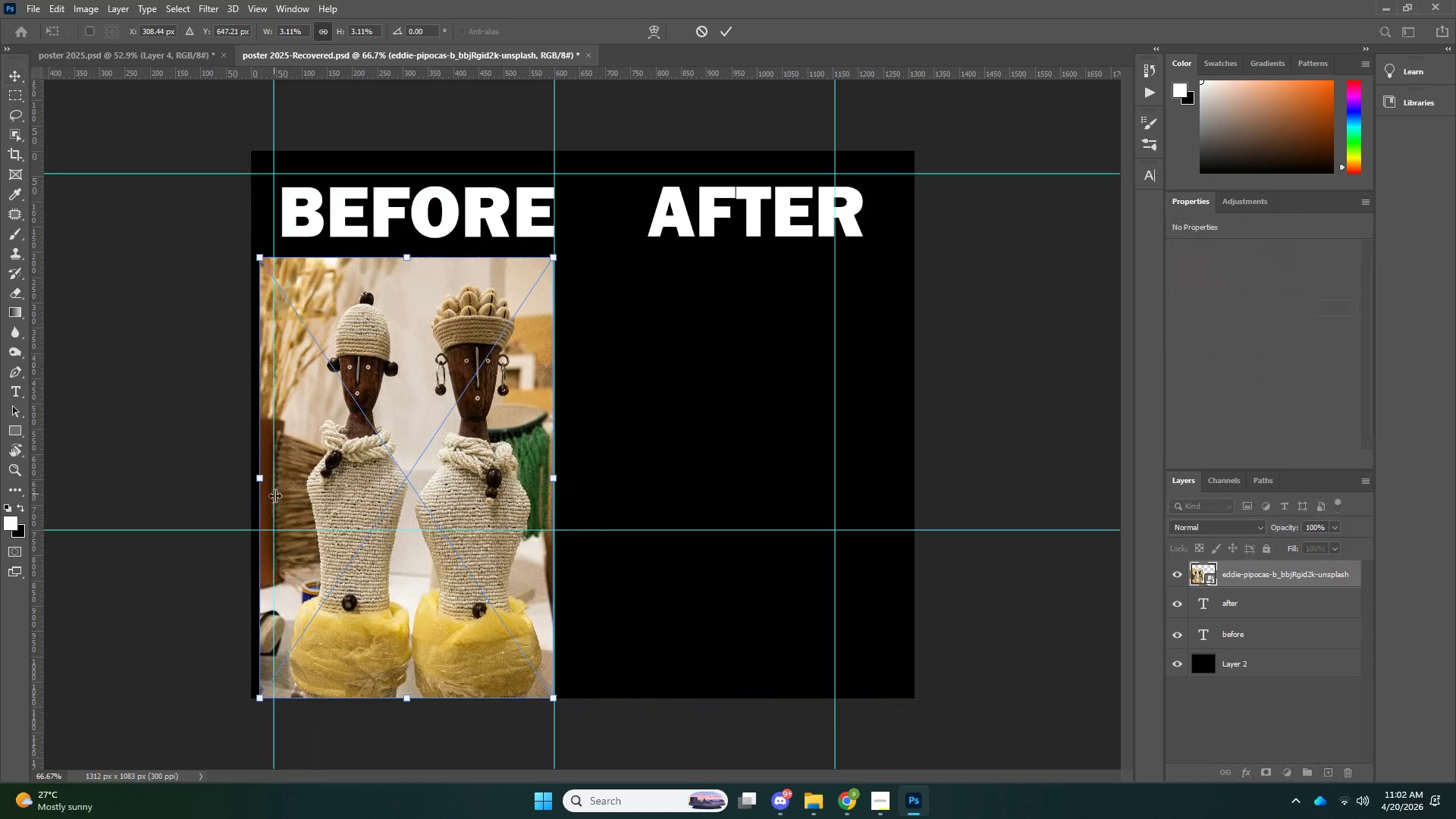 
hold_key(key=ShiftLeft, duration=0.97)
left_click_drag(start_coordinate=[257, 482], to_coordinate=[251, 481])
 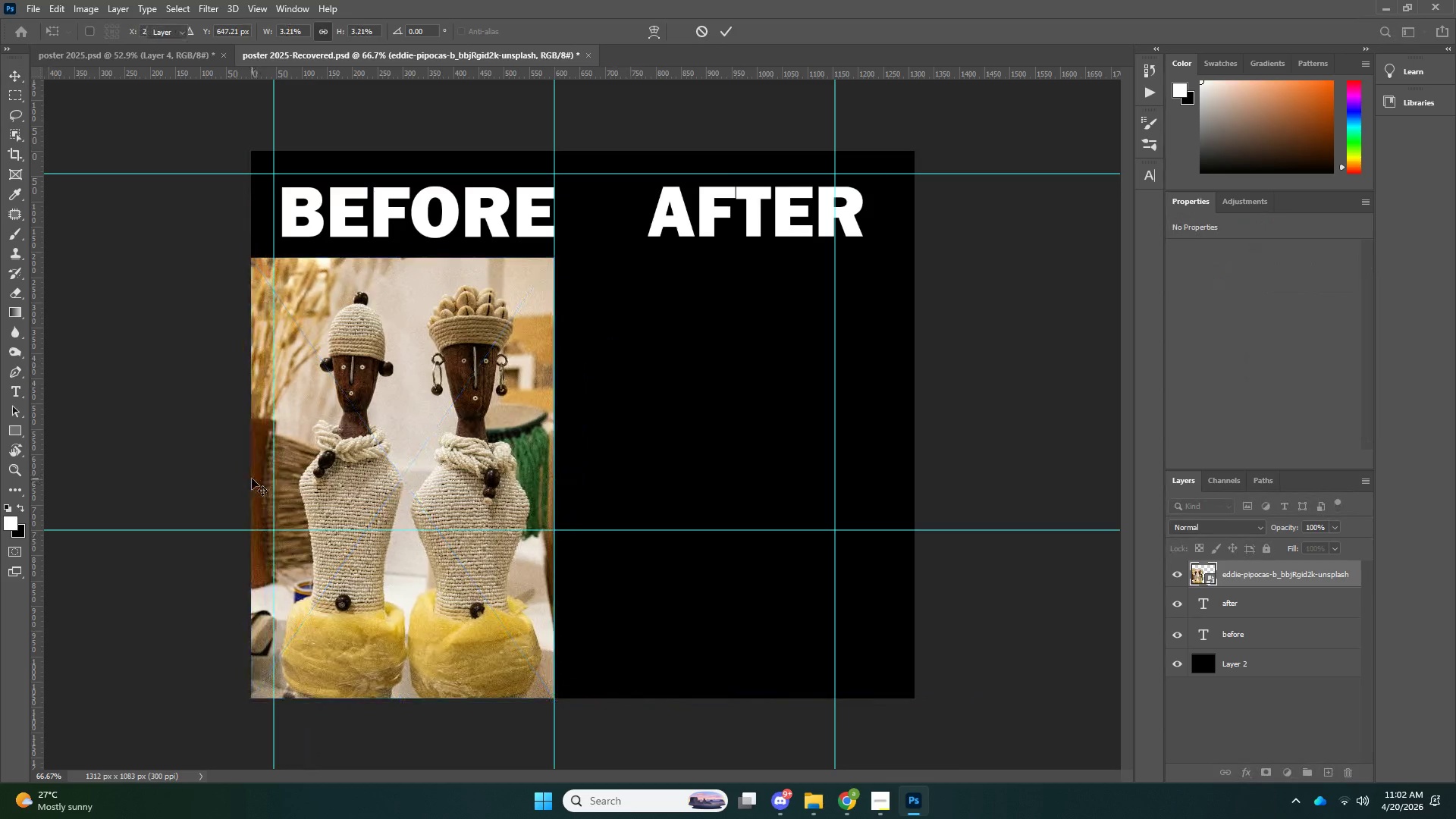 
key(NumpadEnter)
 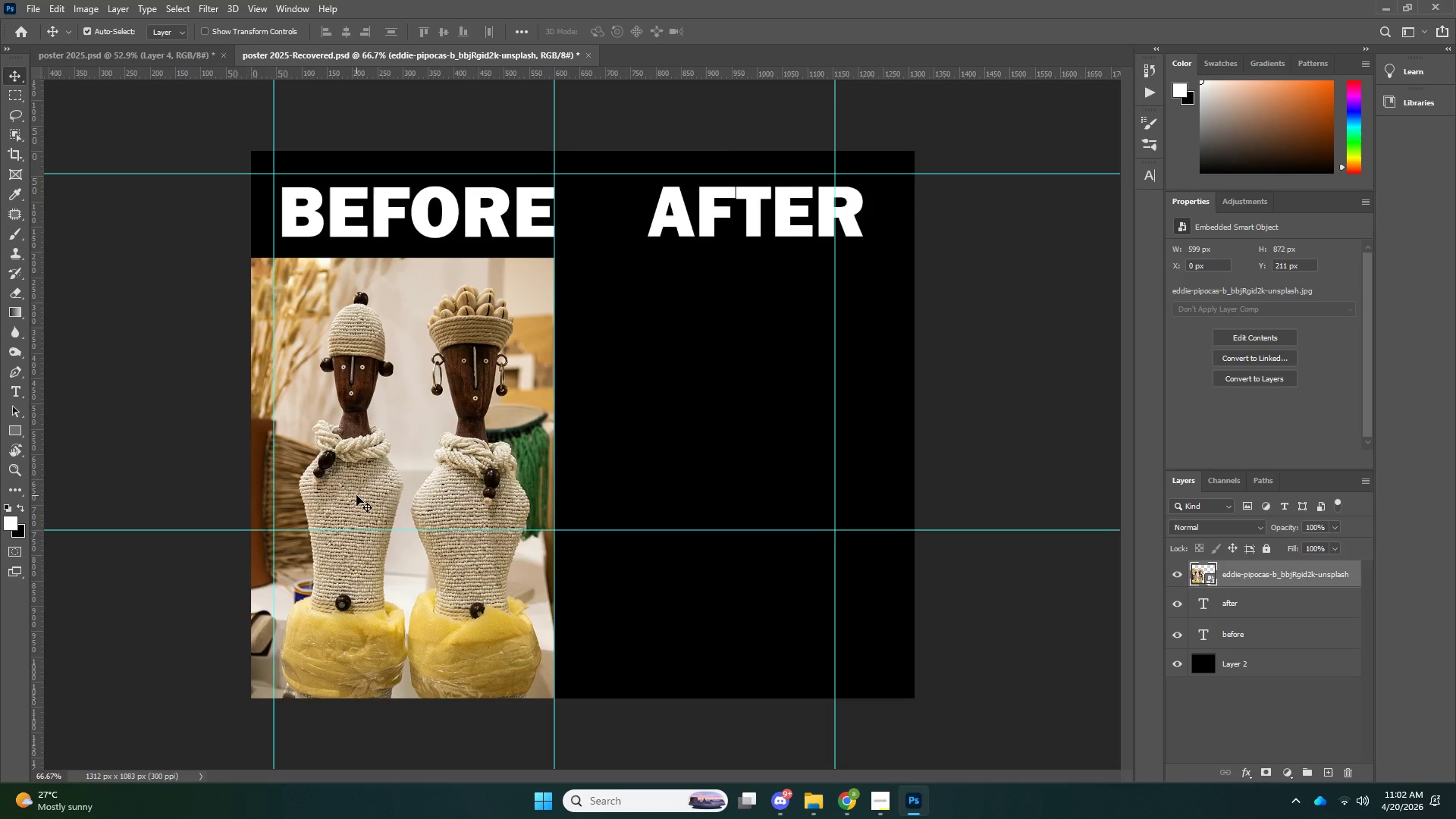 
key(Control+ControlLeft)
 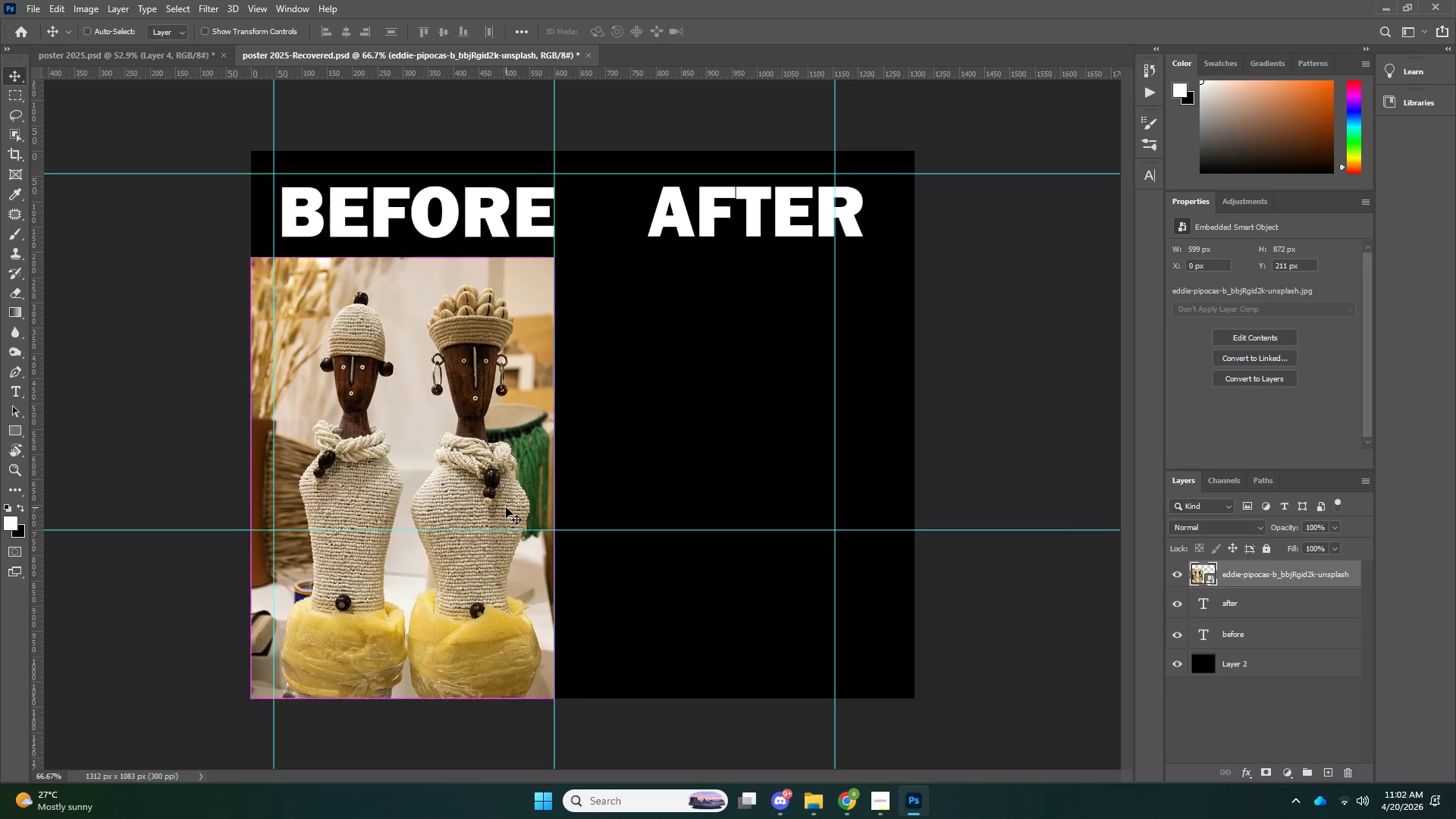 
key(Control+T)
 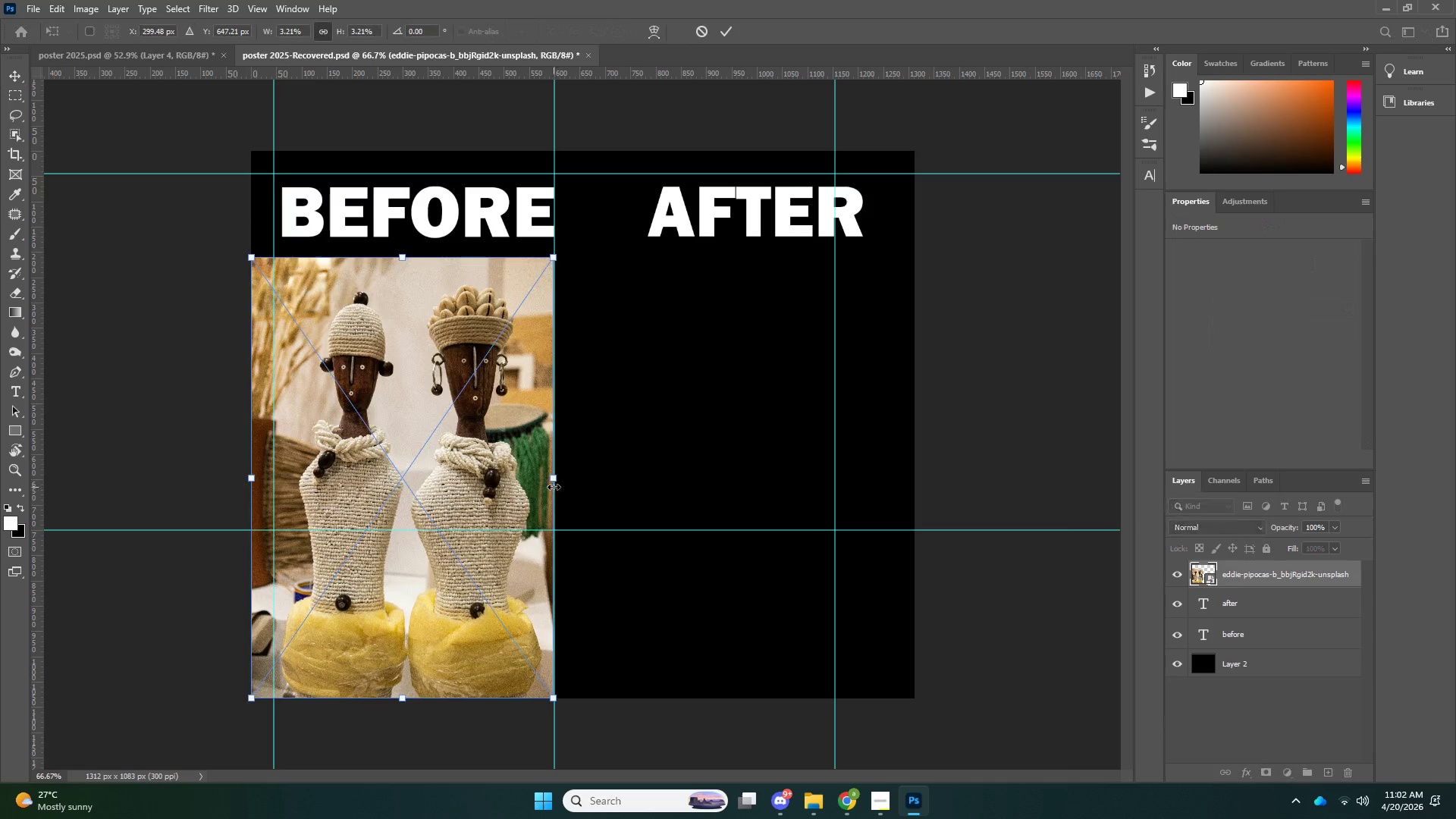 
hold_key(key=ShiftLeft, duration=1.0)
left_click_drag(start_coordinate=[560, 481], to_coordinate=[587, 481])
 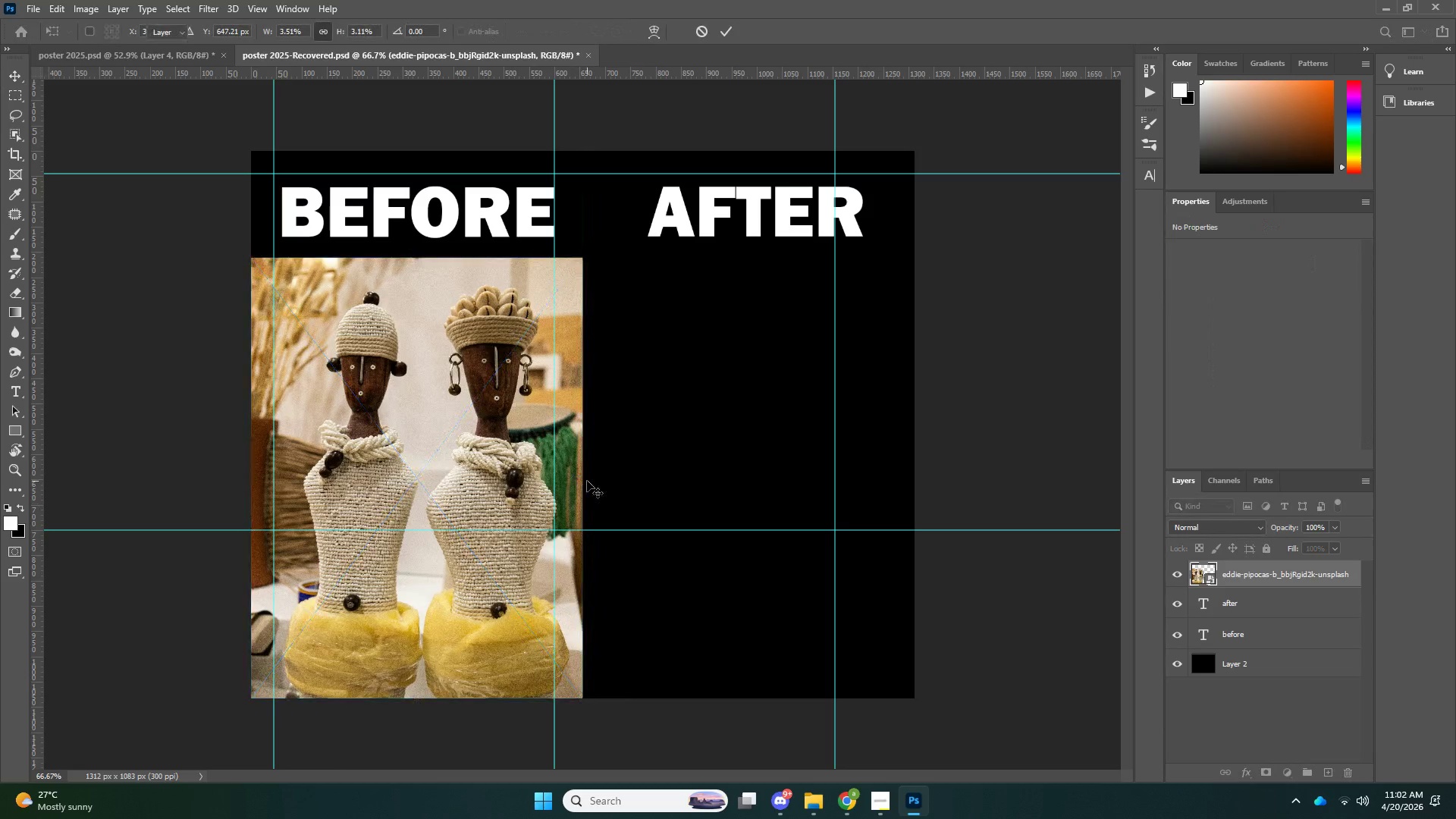 
key(NumpadEnter)
 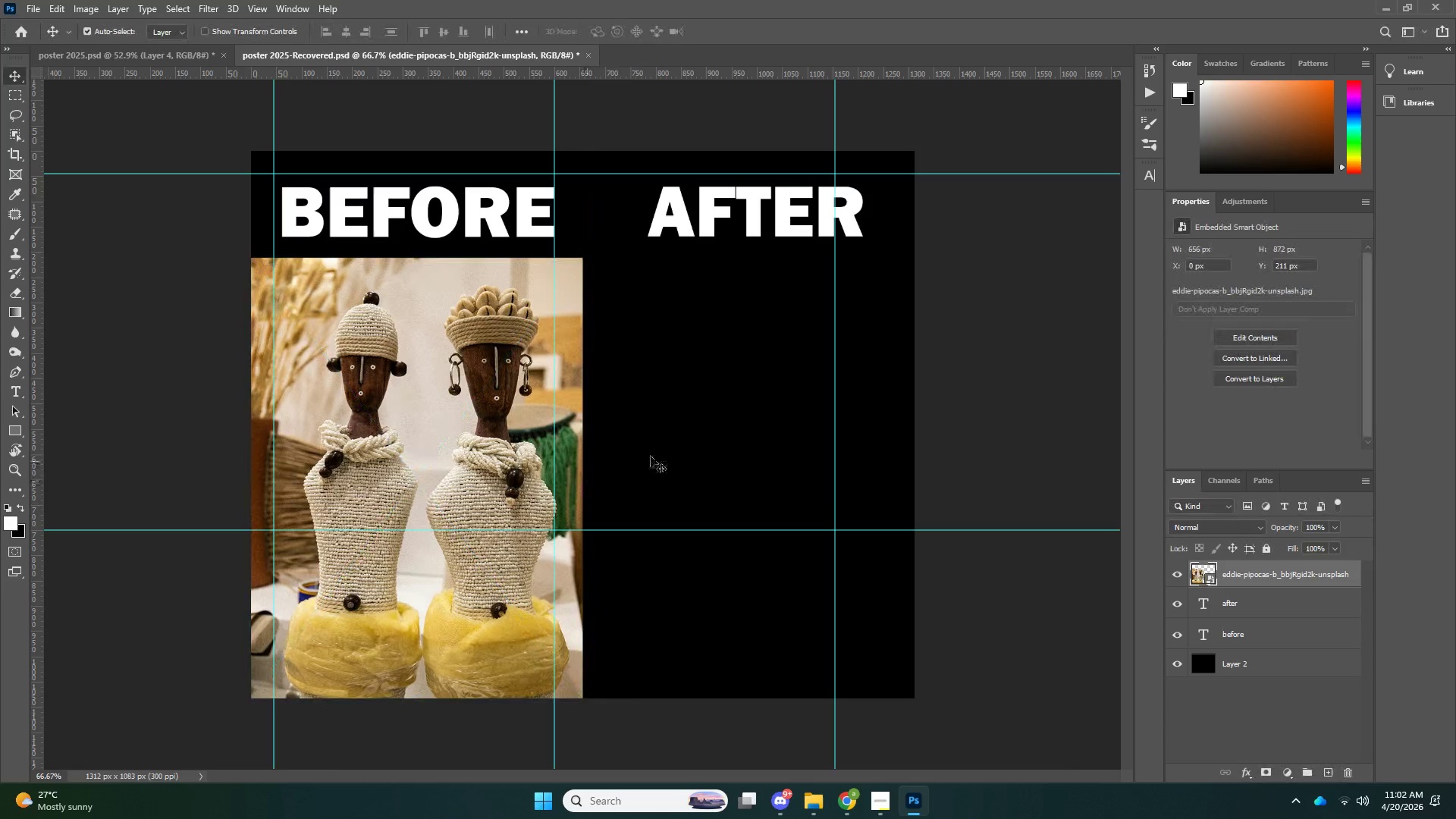 
key(Z)
 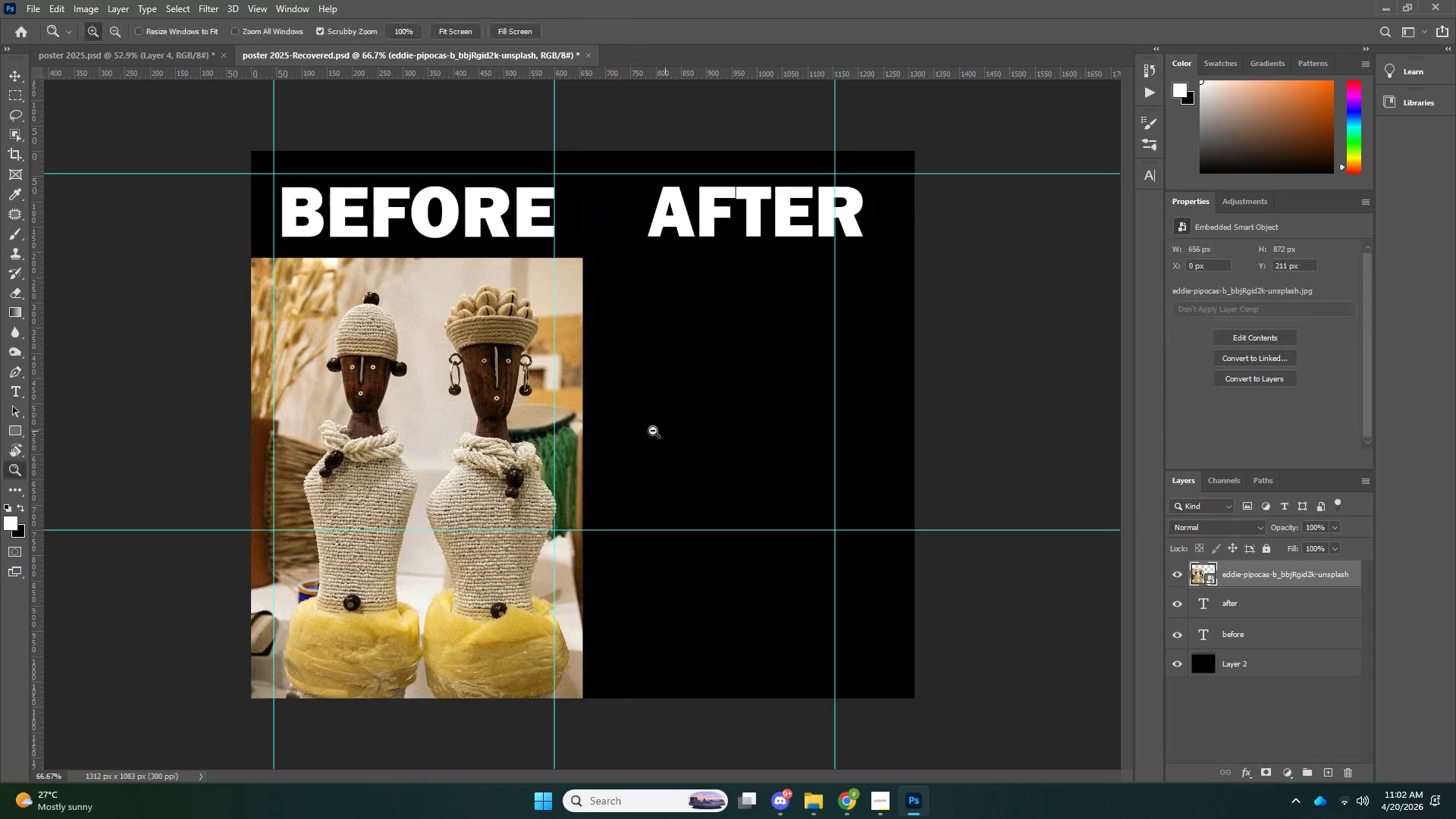 
left_click_drag(start_coordinate=[665, 431], to_coordinate=[641, 433])
 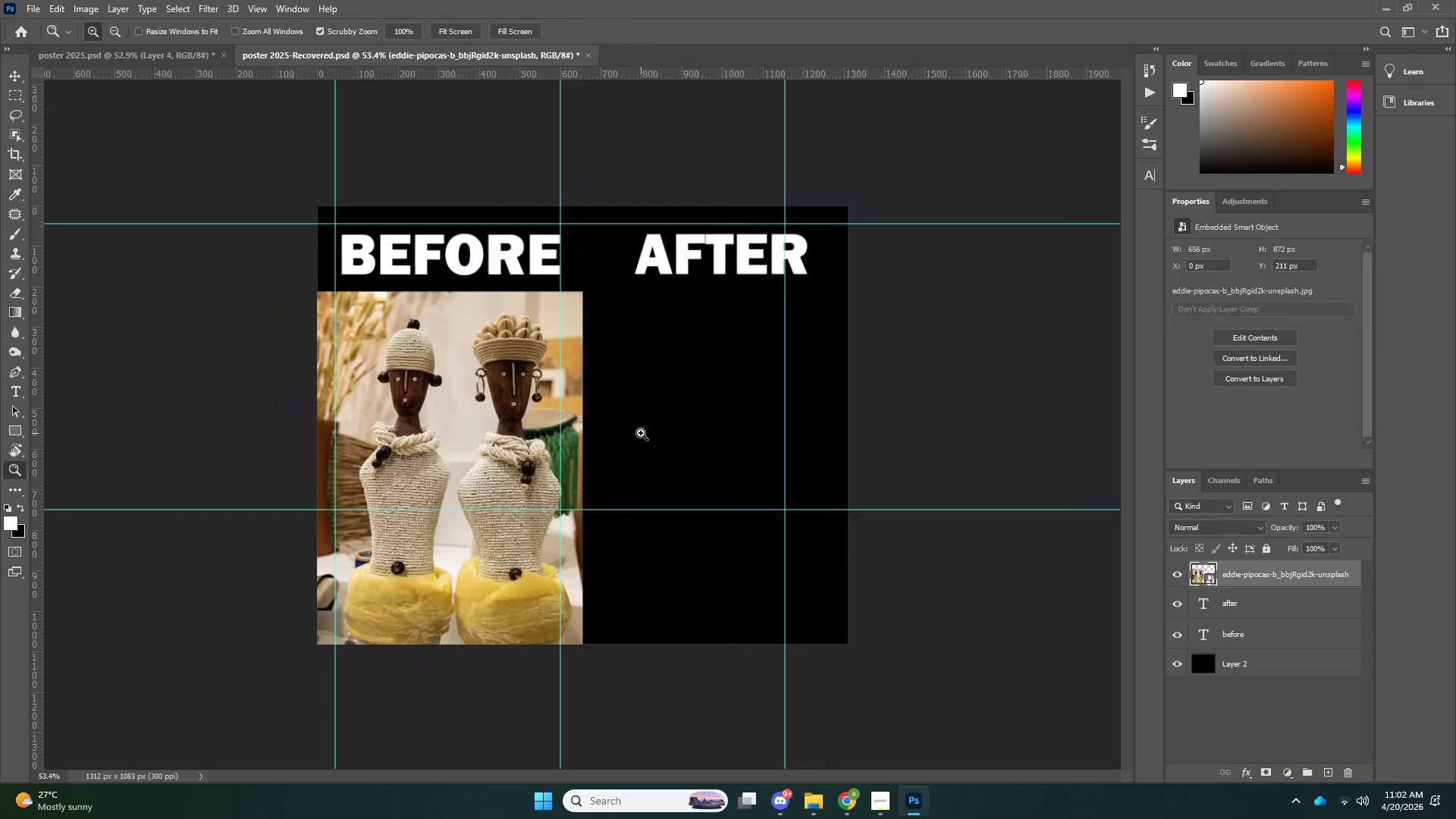 
left_click_drag(start_coordinate=[654, 433], to_coordinate=[675, 430])
 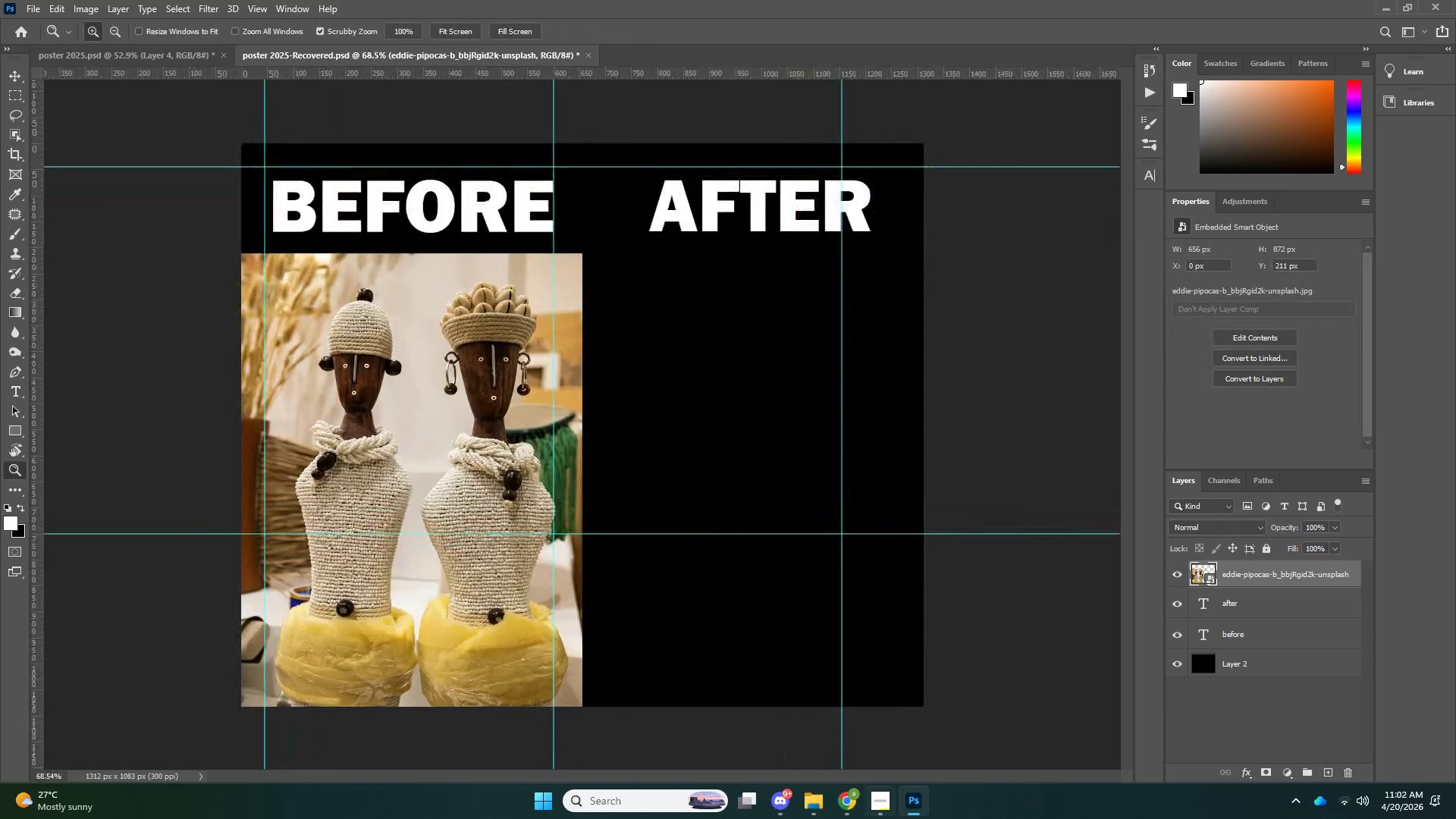 
left_click([868, 818])